 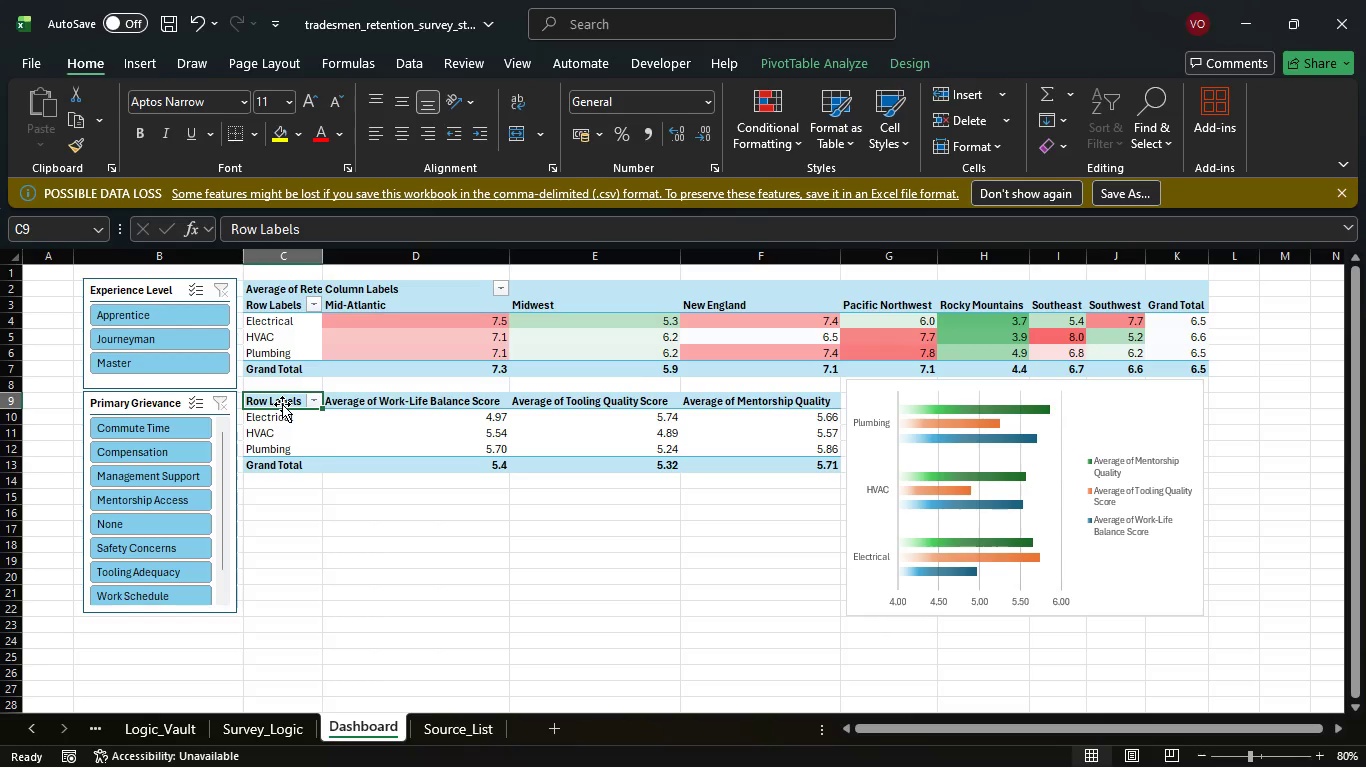 
left_click([285, 400])
 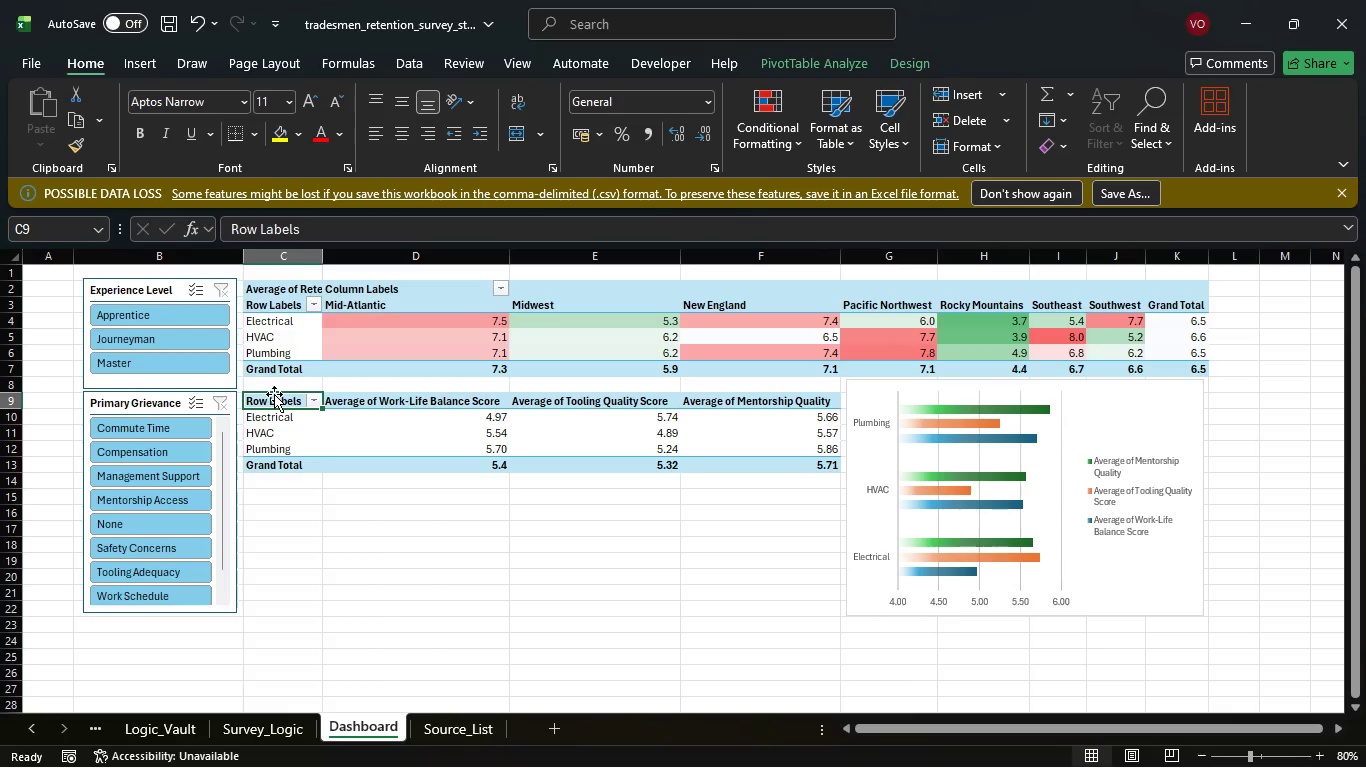 
wait(6.53)
 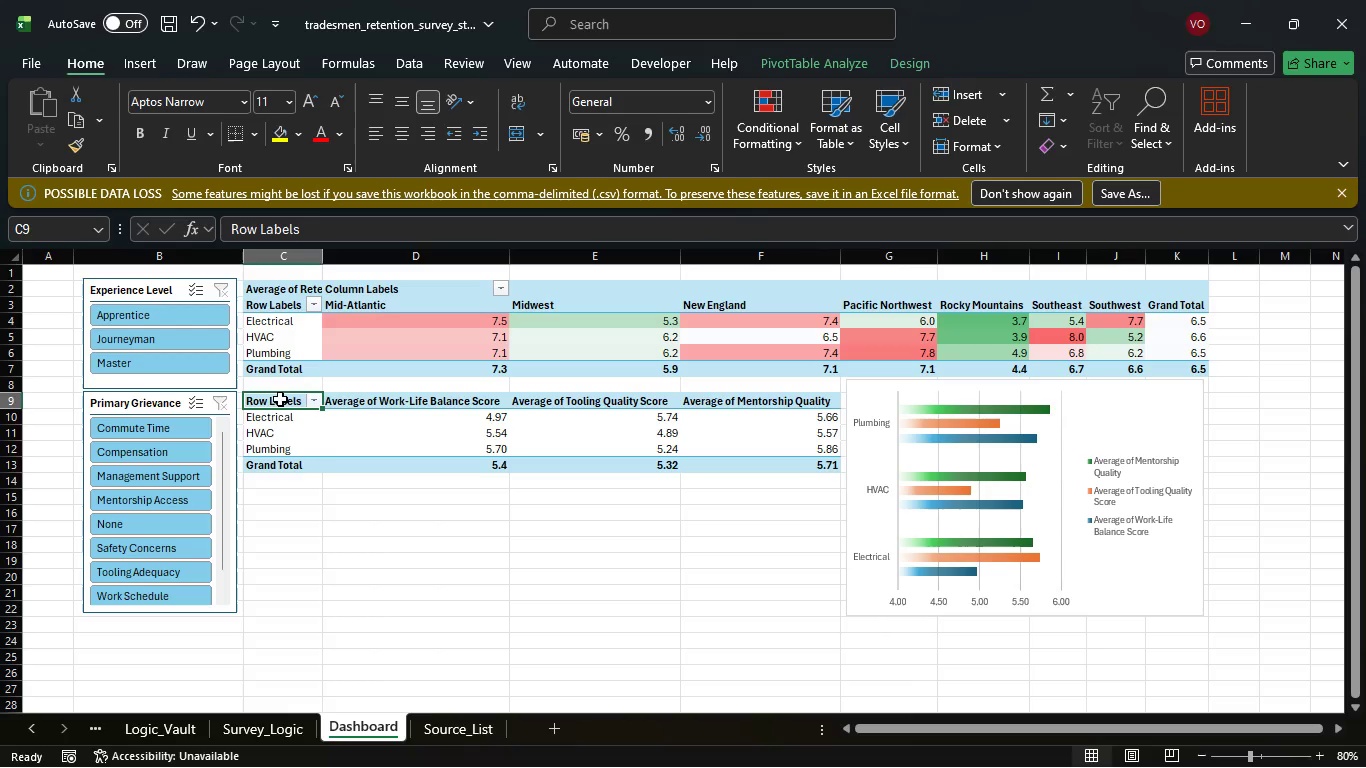 
left_click([281, 422])
 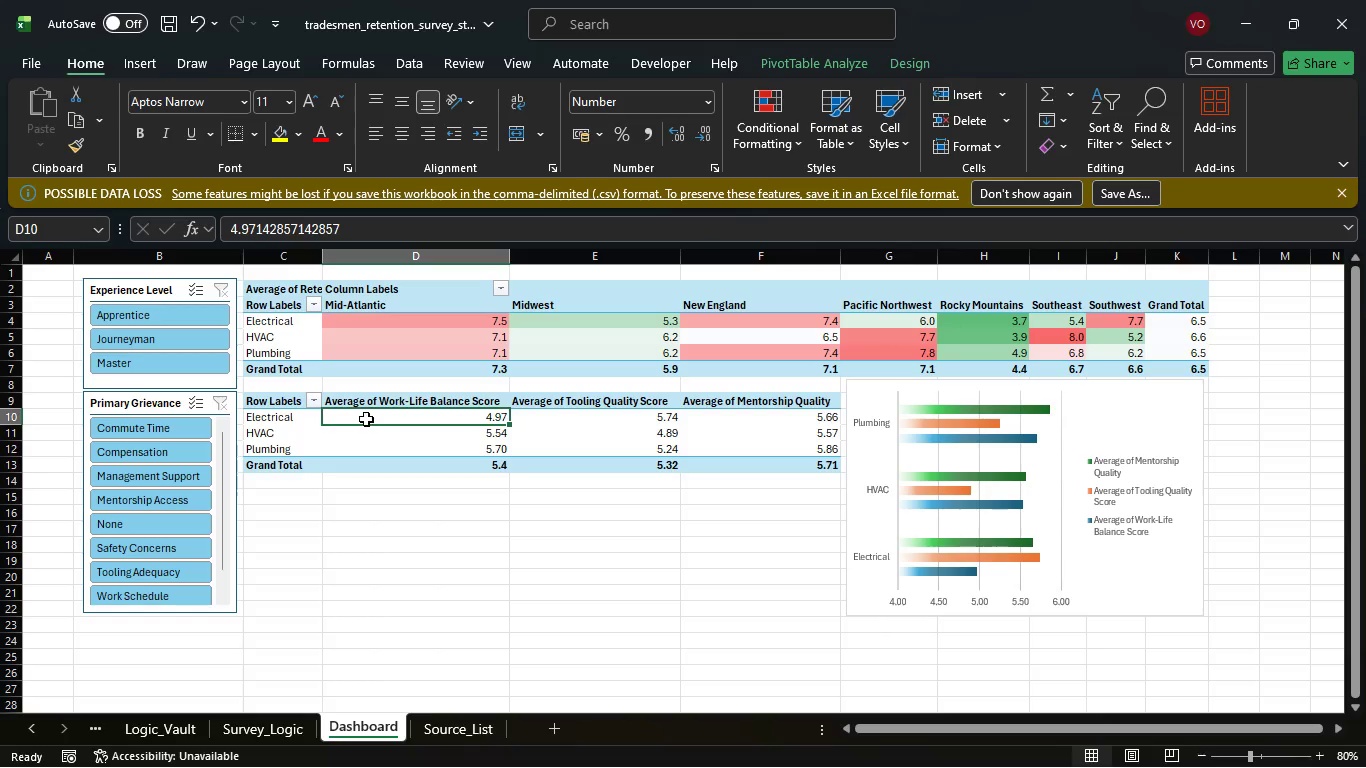 
left_click([374, 419])
 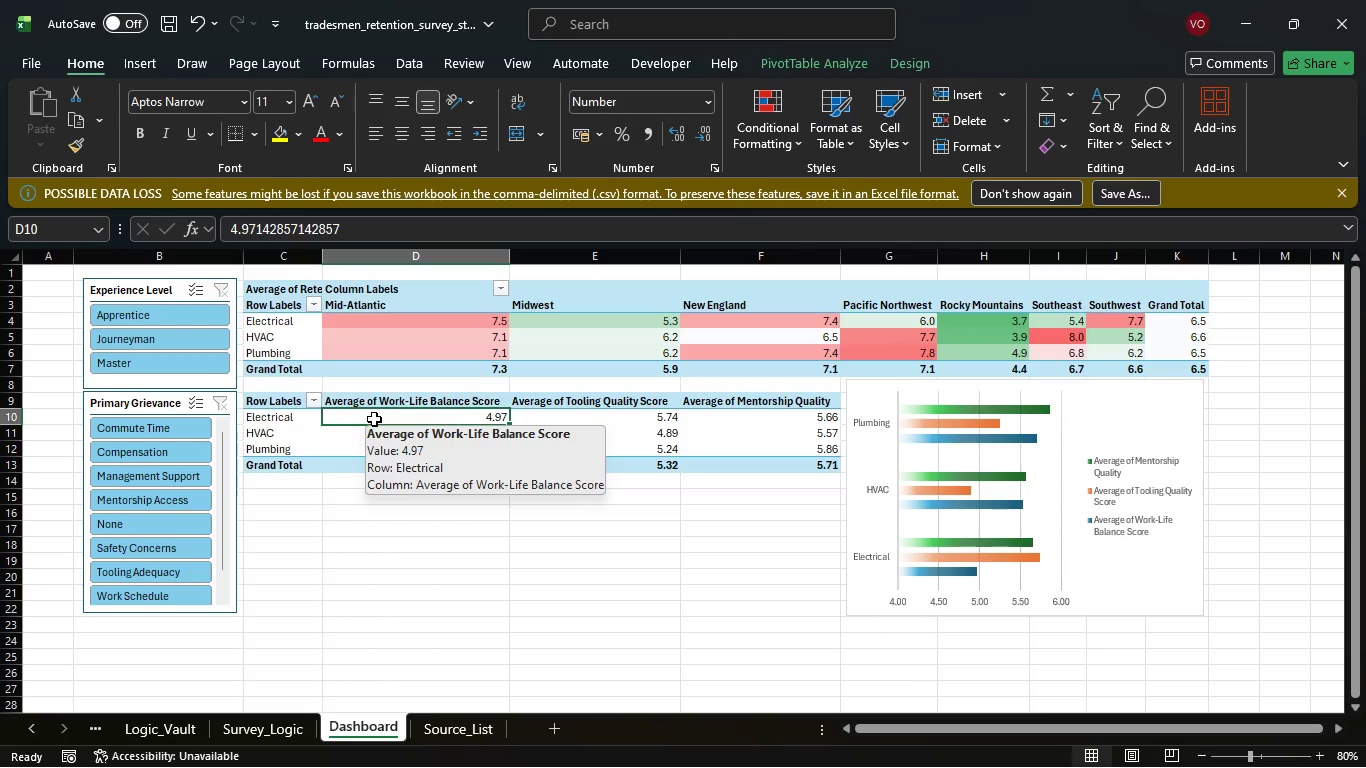 
double_click([374, 419])
 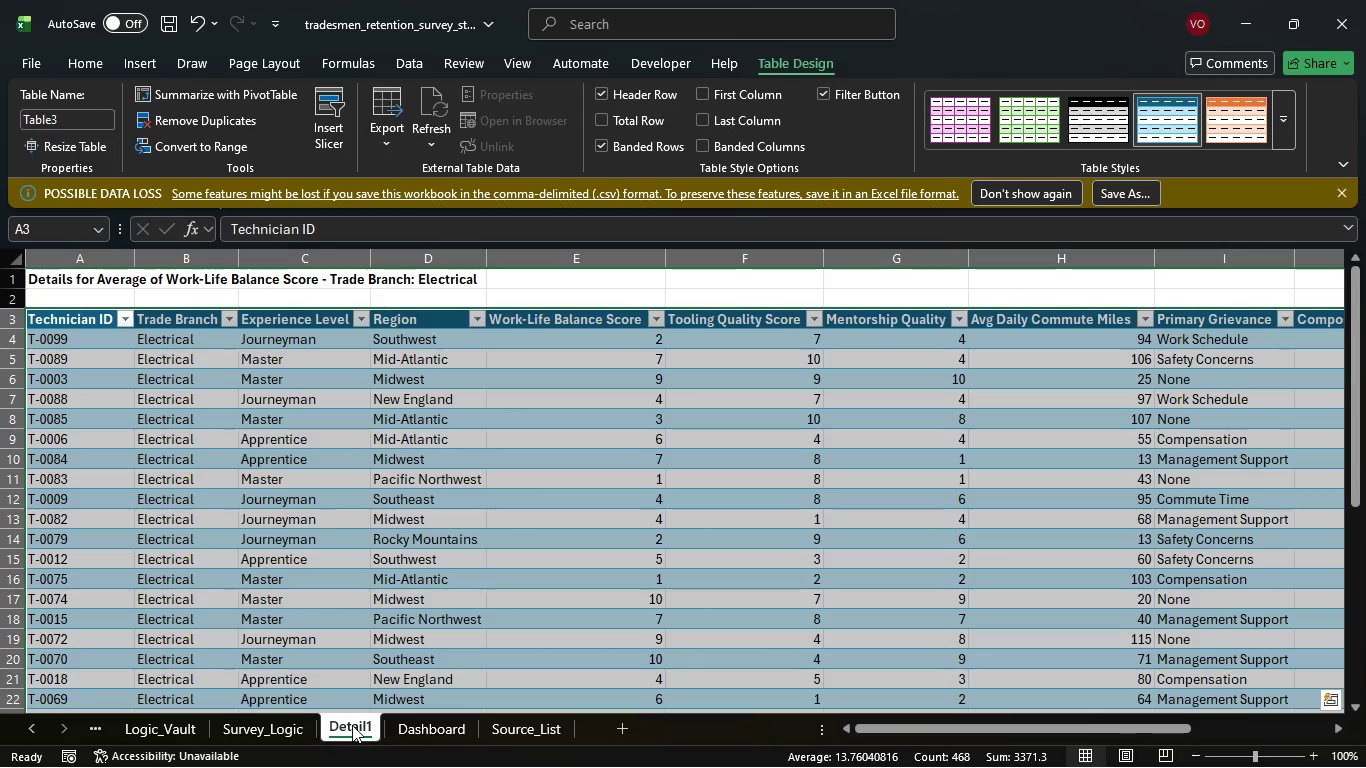 
wait(6.02)
 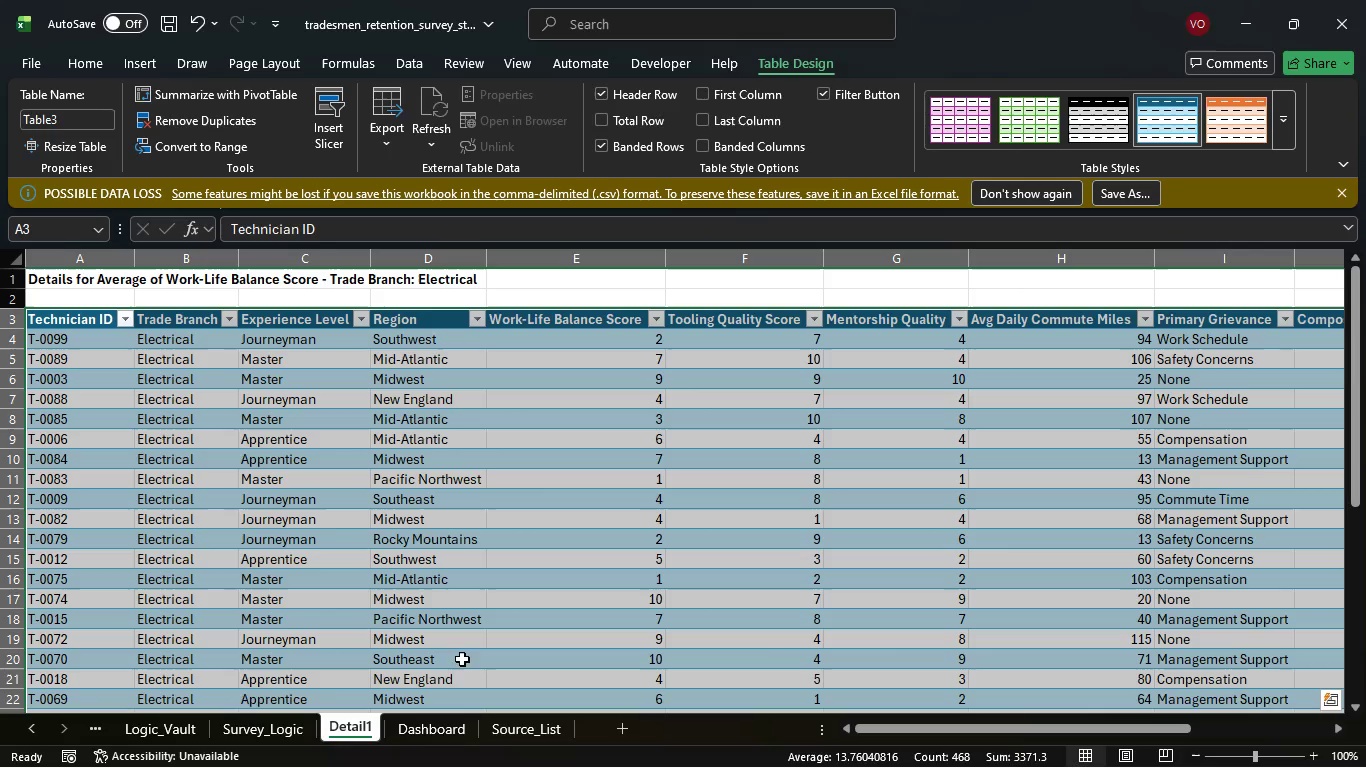 
key(Control+Z)
 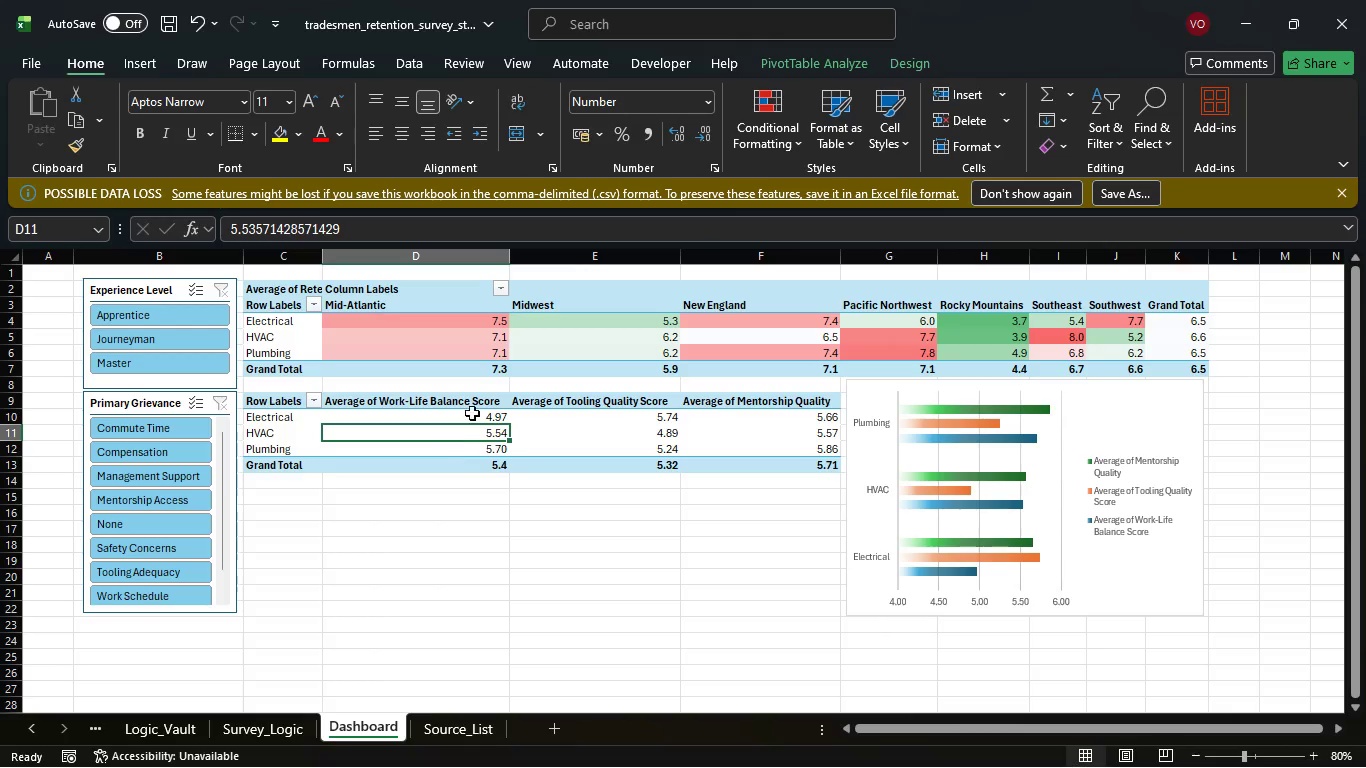 
wait(5.64)
 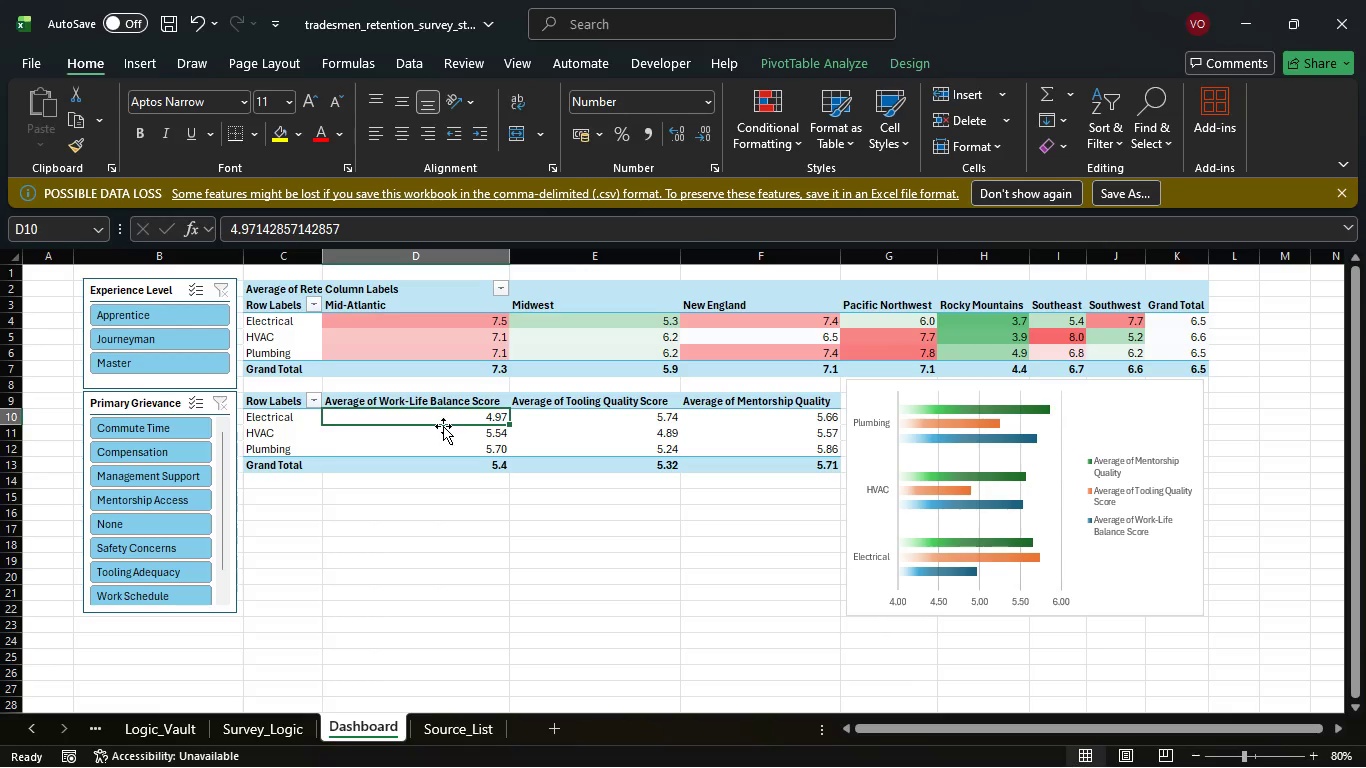 
left_click([468, 345])
 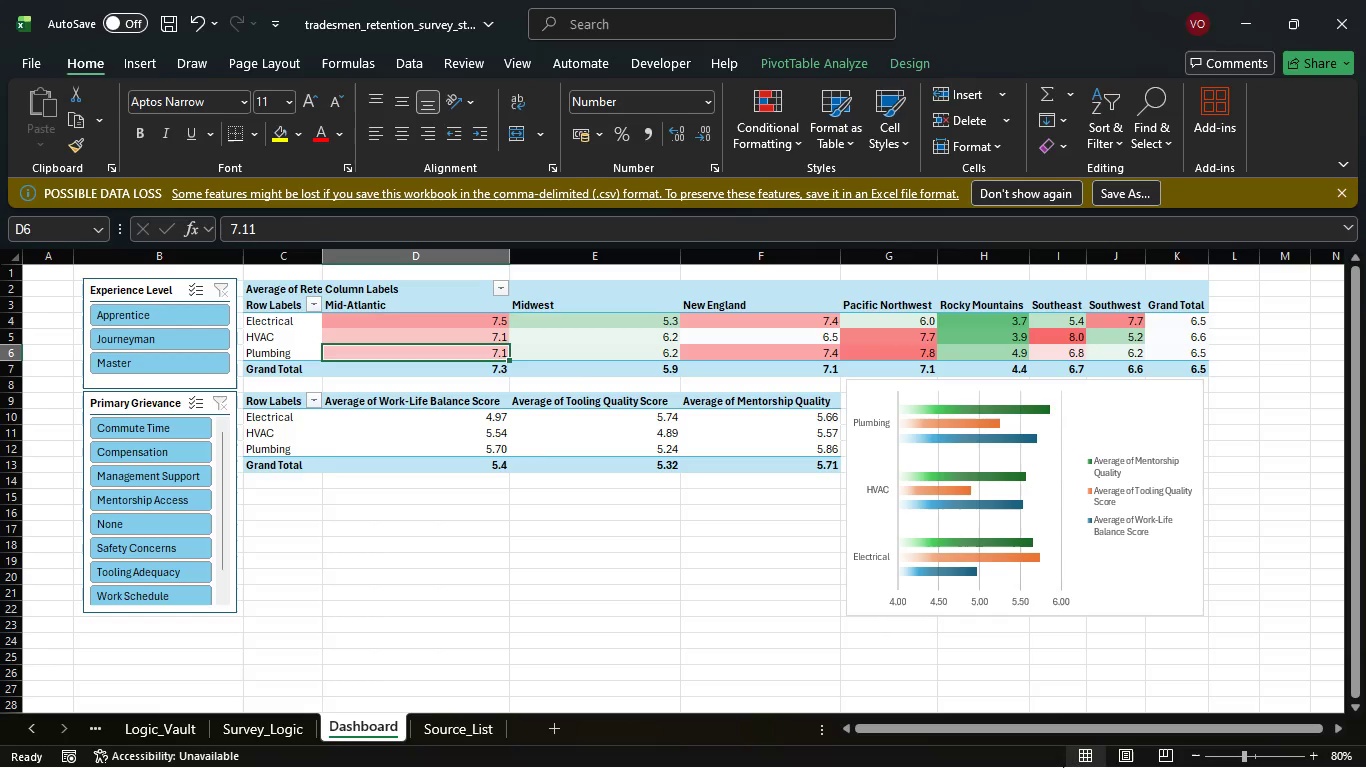 
wait(5.34)
 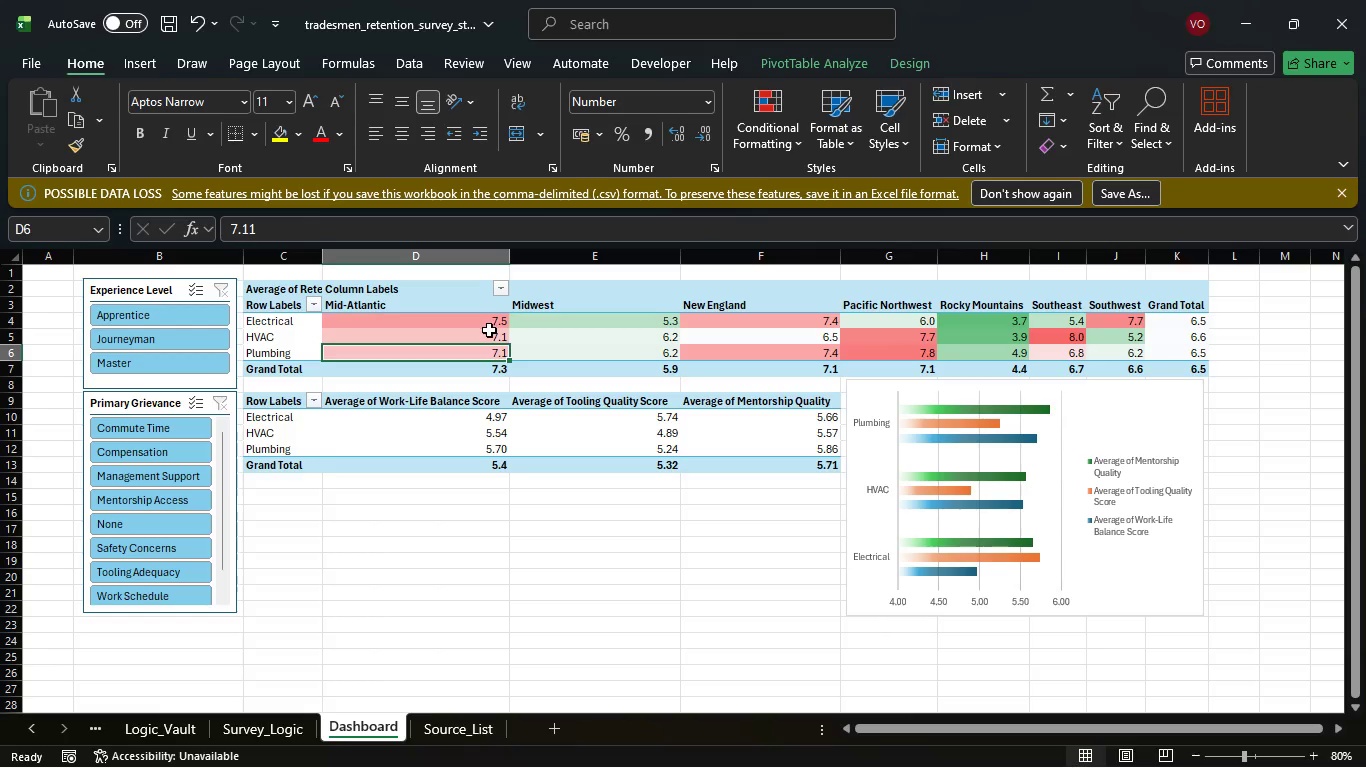 
mouse_move([1065, 724])
 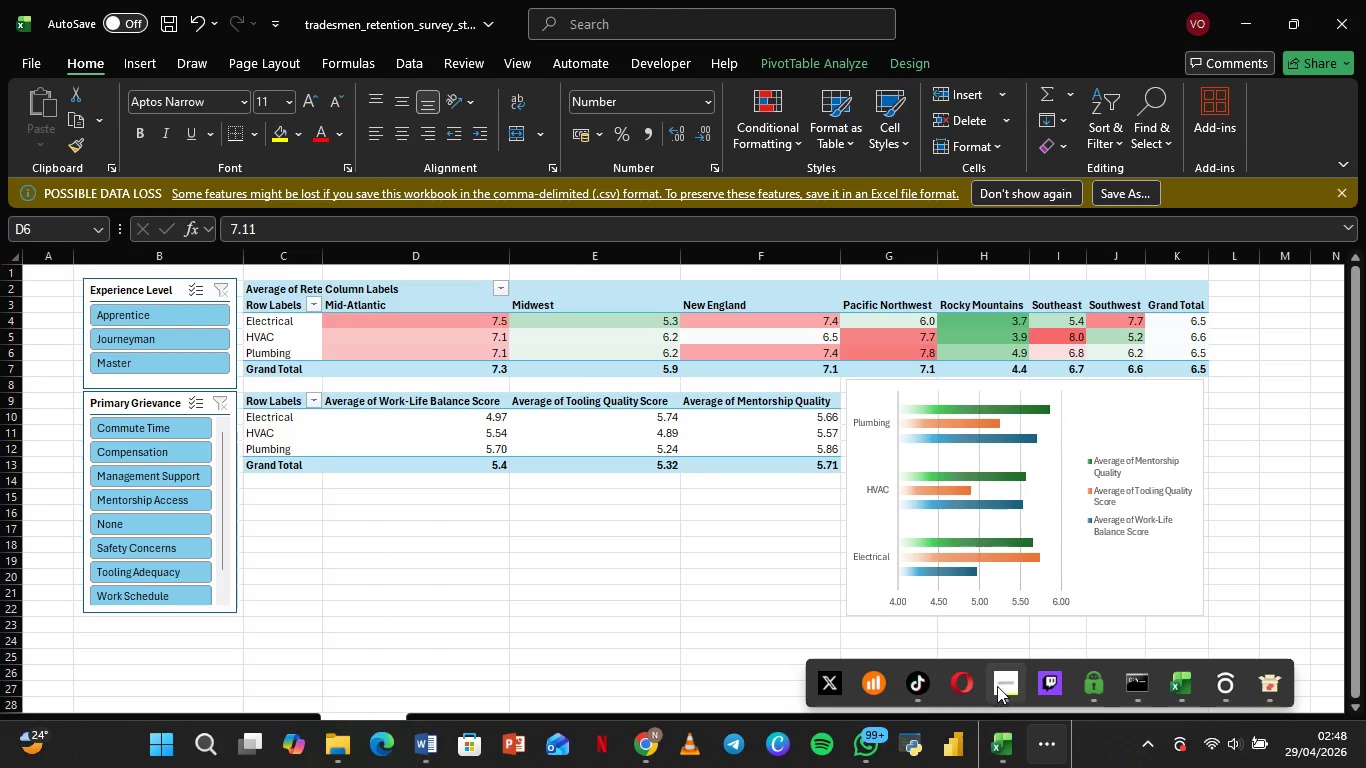 
left_click([999, 686])
 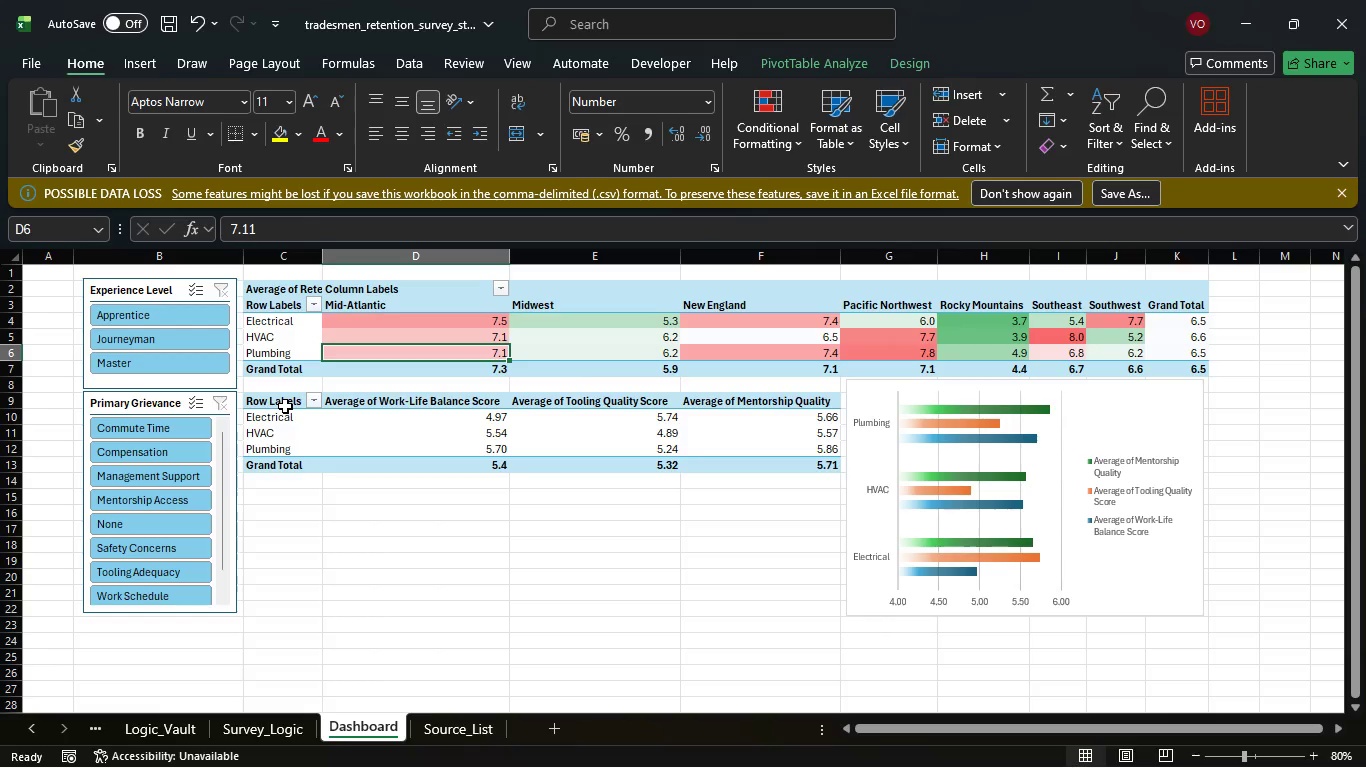 
wait(16.95)
 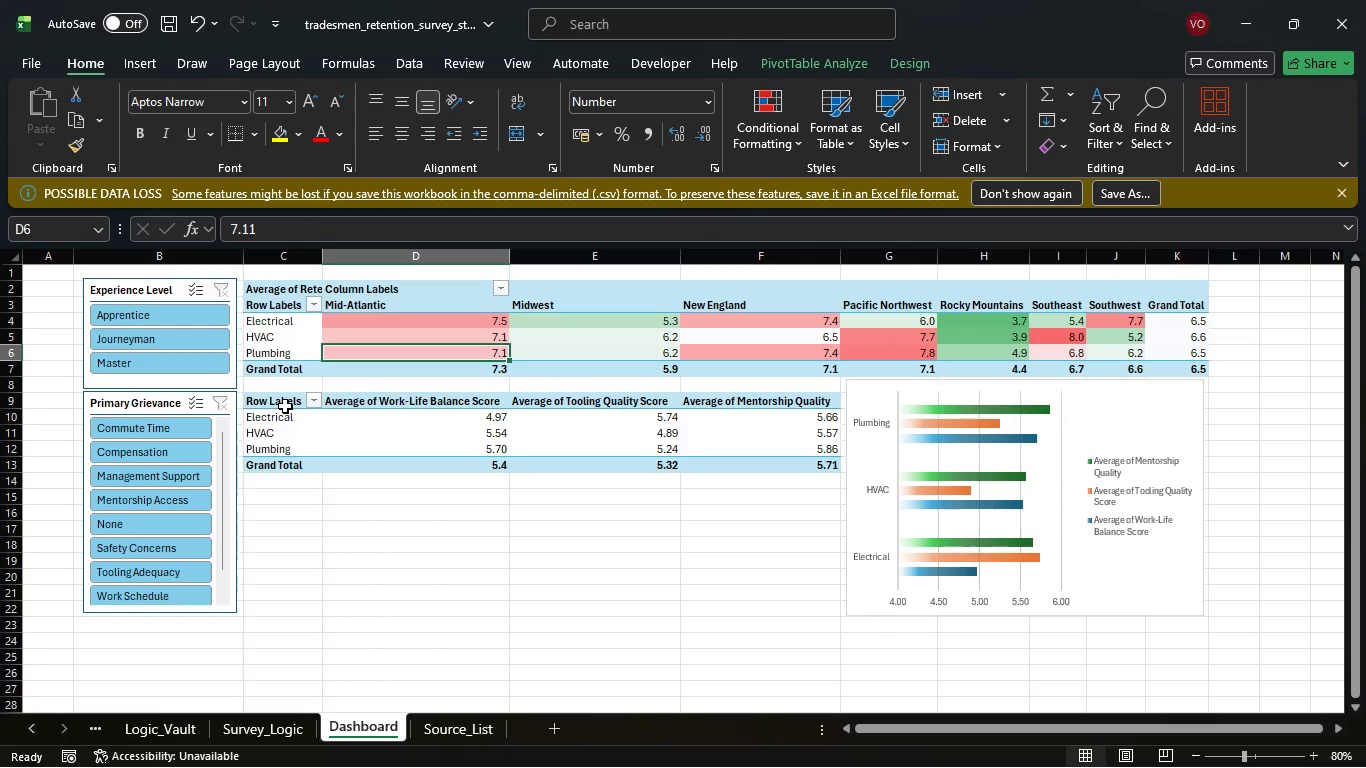 
left_click([285, 406])
 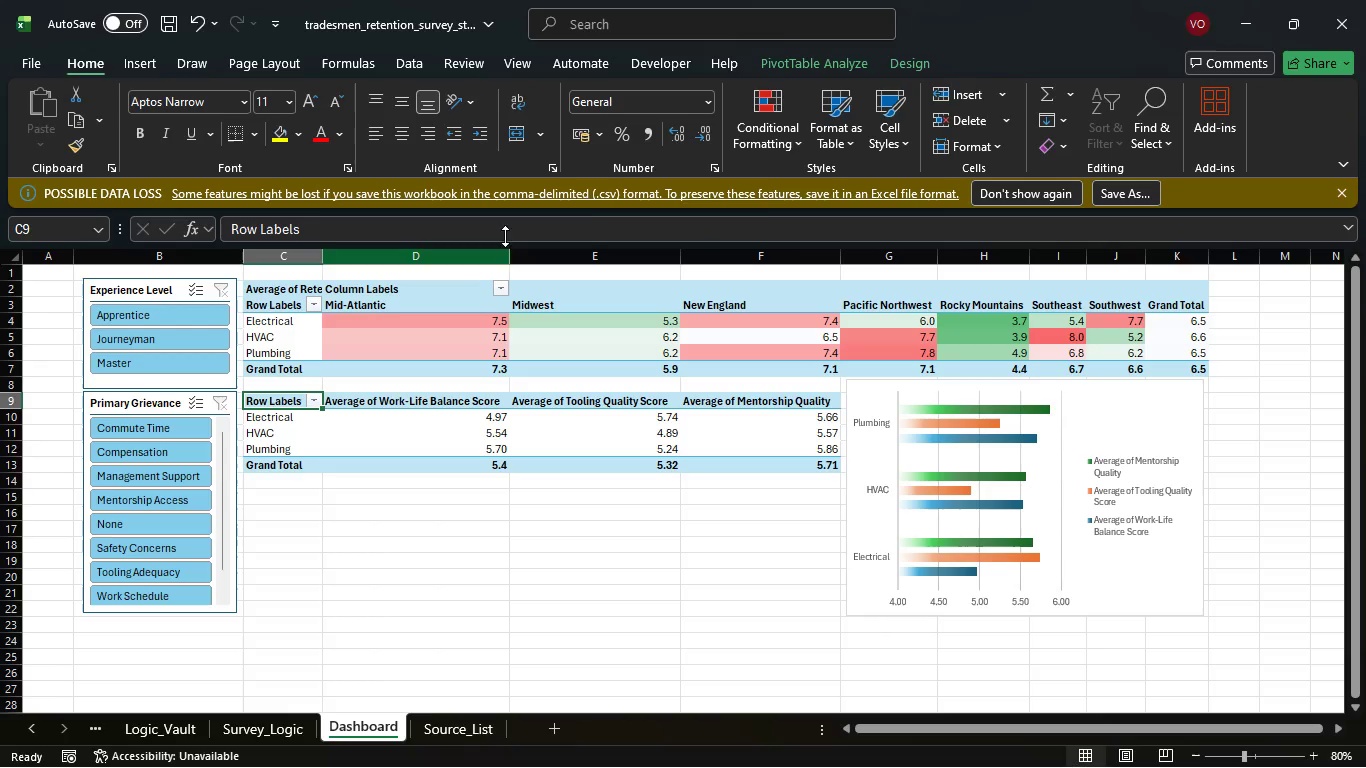 
mouse_move([836, 56])
 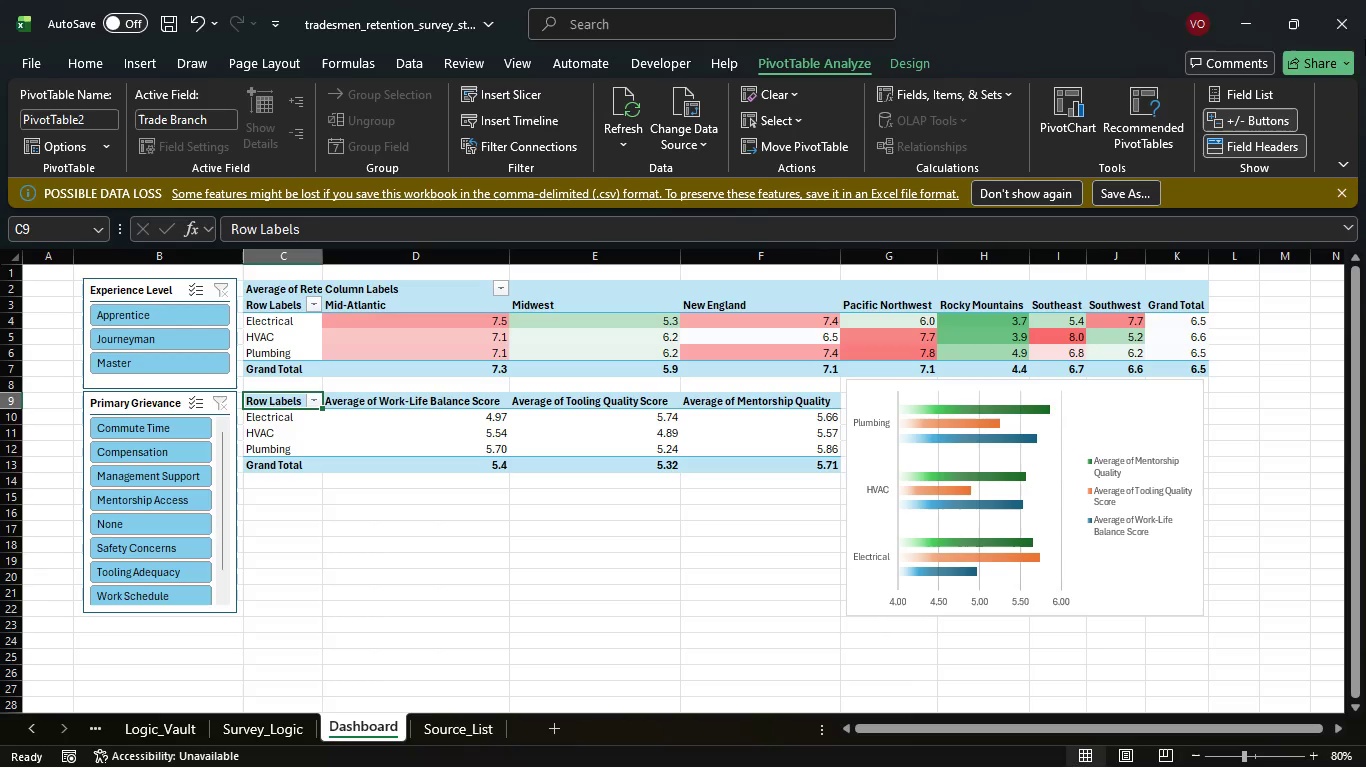 
left_click([1249, 89])
 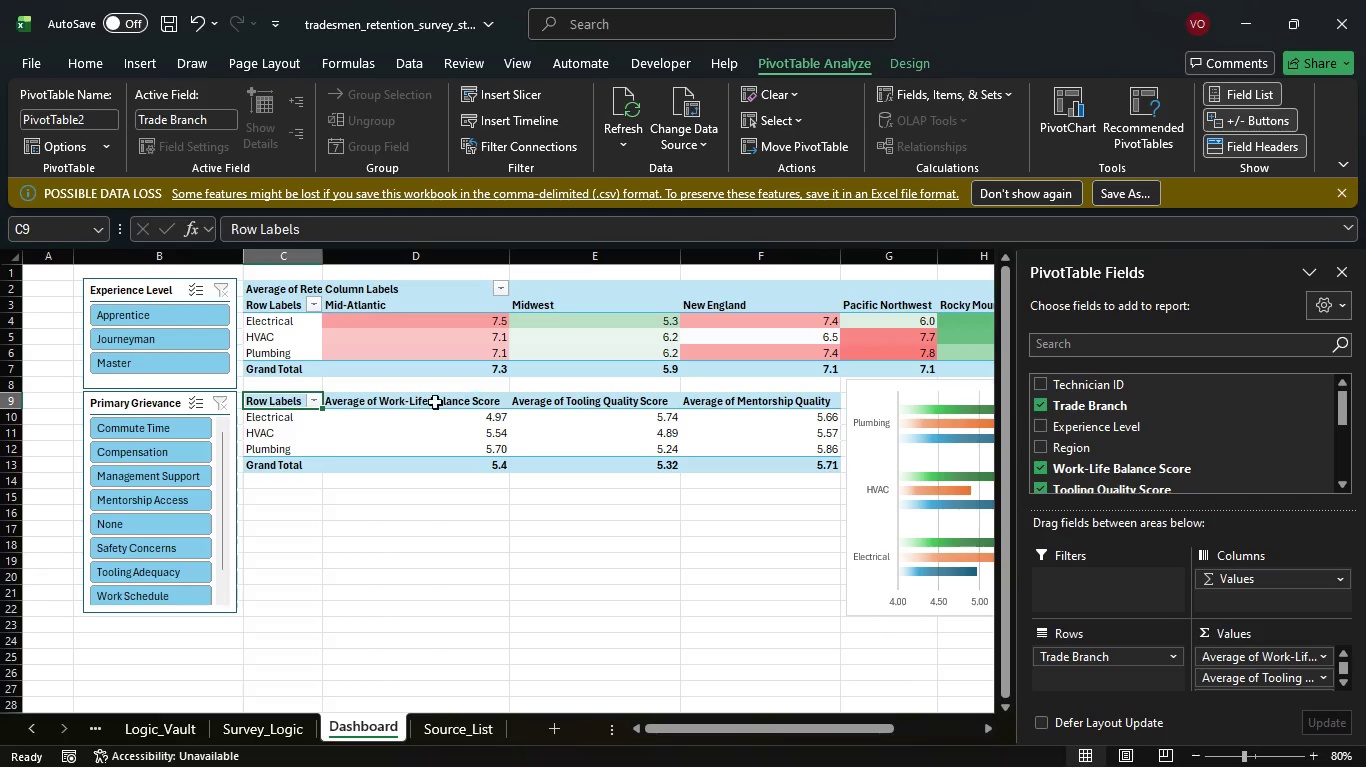 
wait(6.3)
 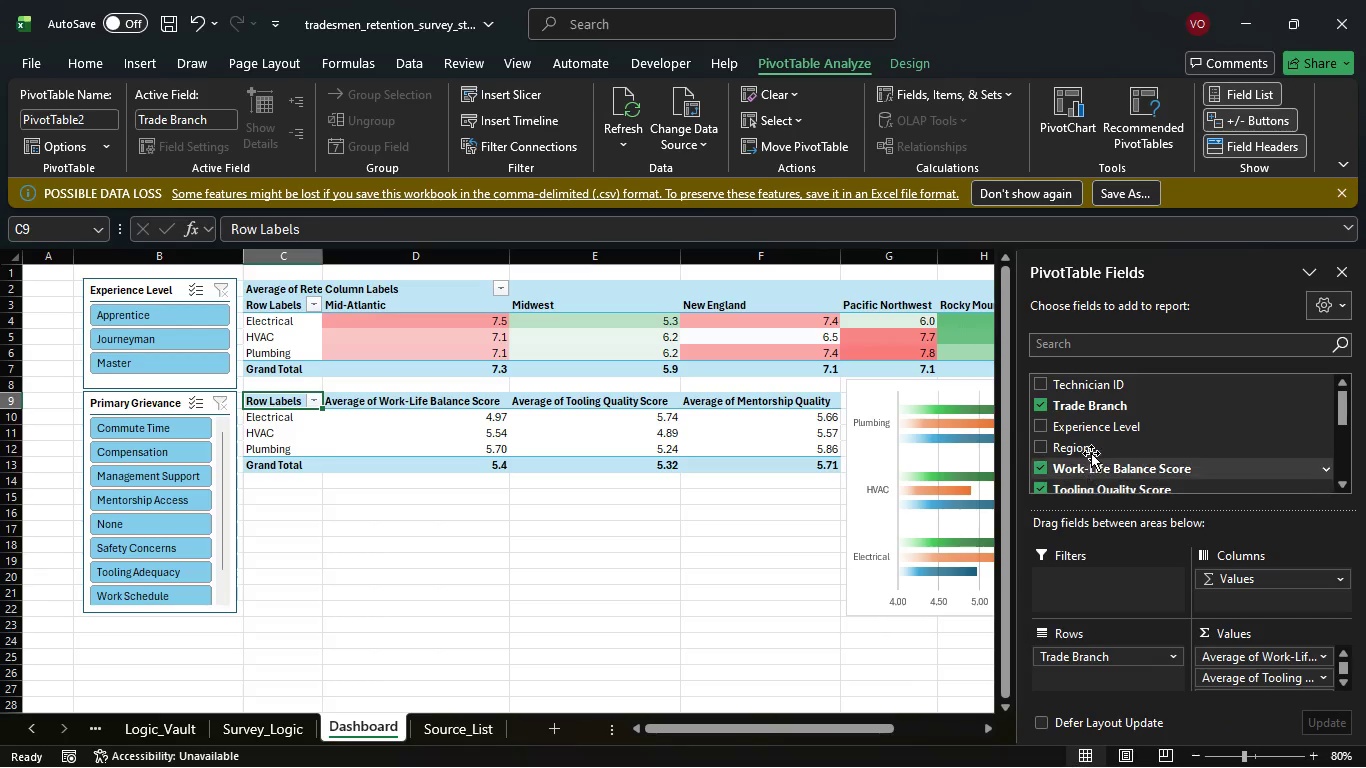 
left_click([290, 400])
 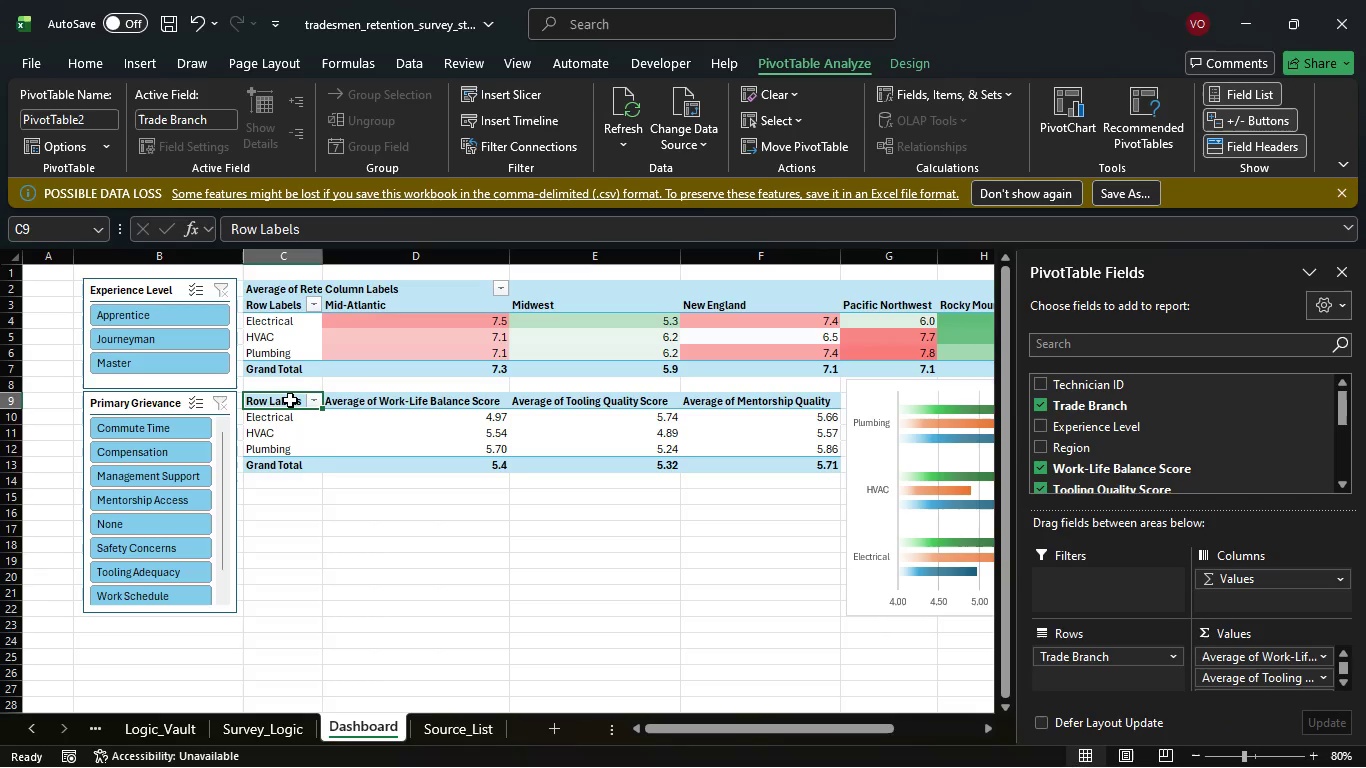 
double_click([290, 400])
 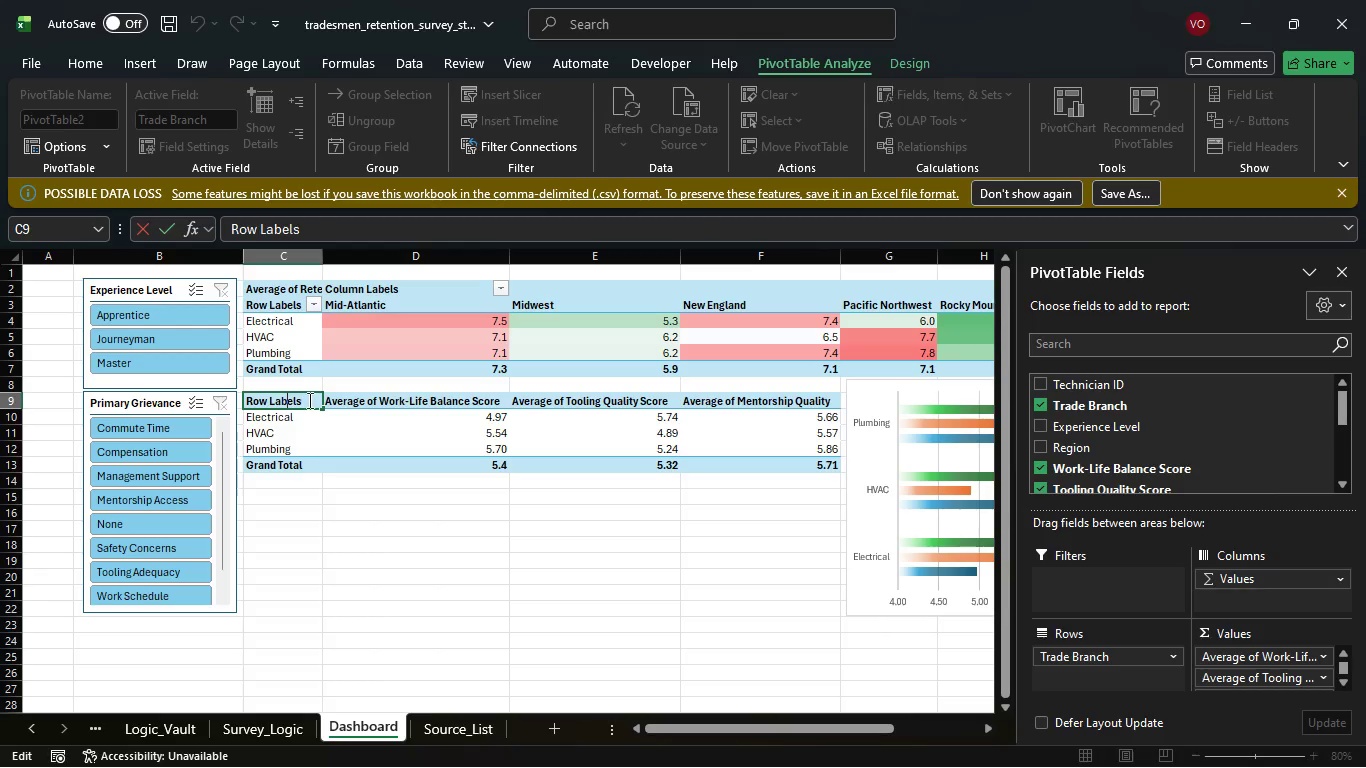 
left_click([305, 401])
 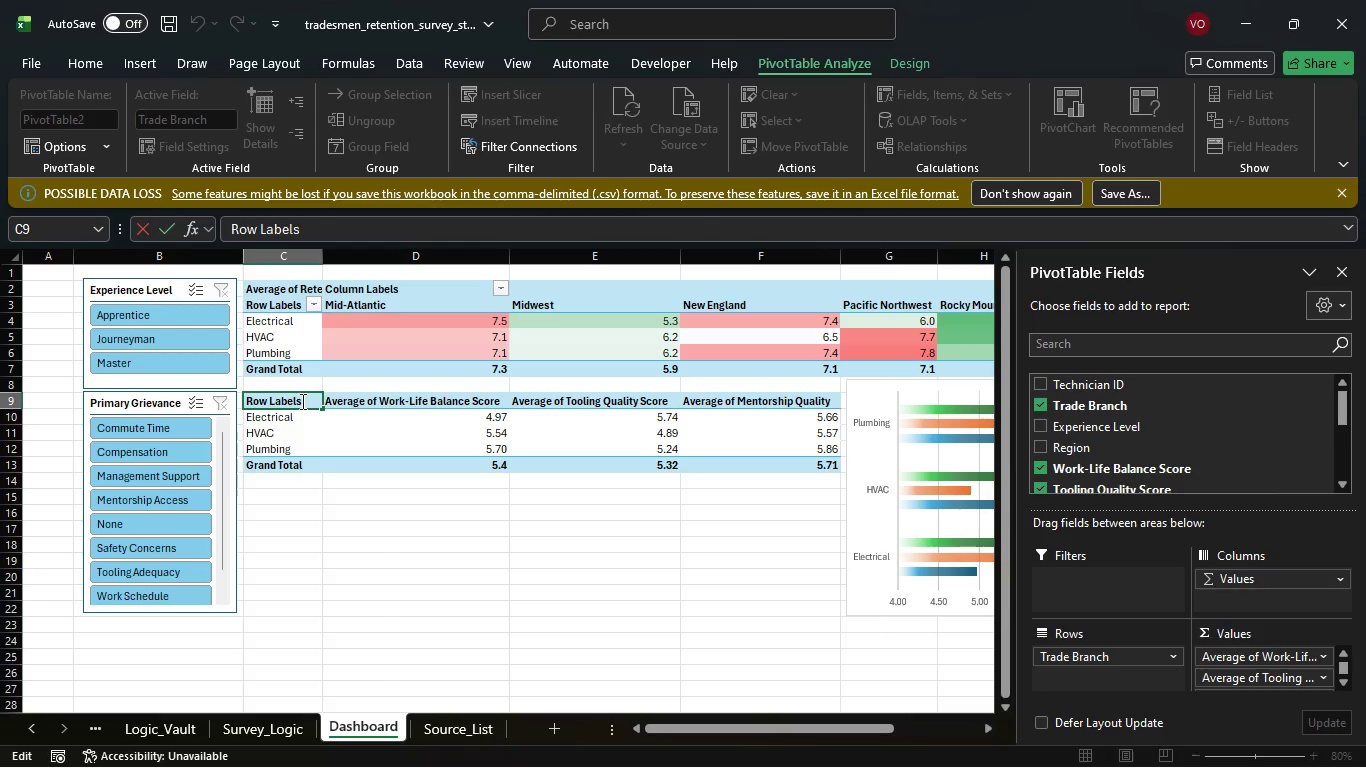 
key(Backspace)
key(Backspace)
key(Backspace)
key(Backspace)
key(Backspace)
key(Backspace)
key(Backspace)
key(Backspace)
key(Backspace)
key(Backspace)
type(Trade Branch)
 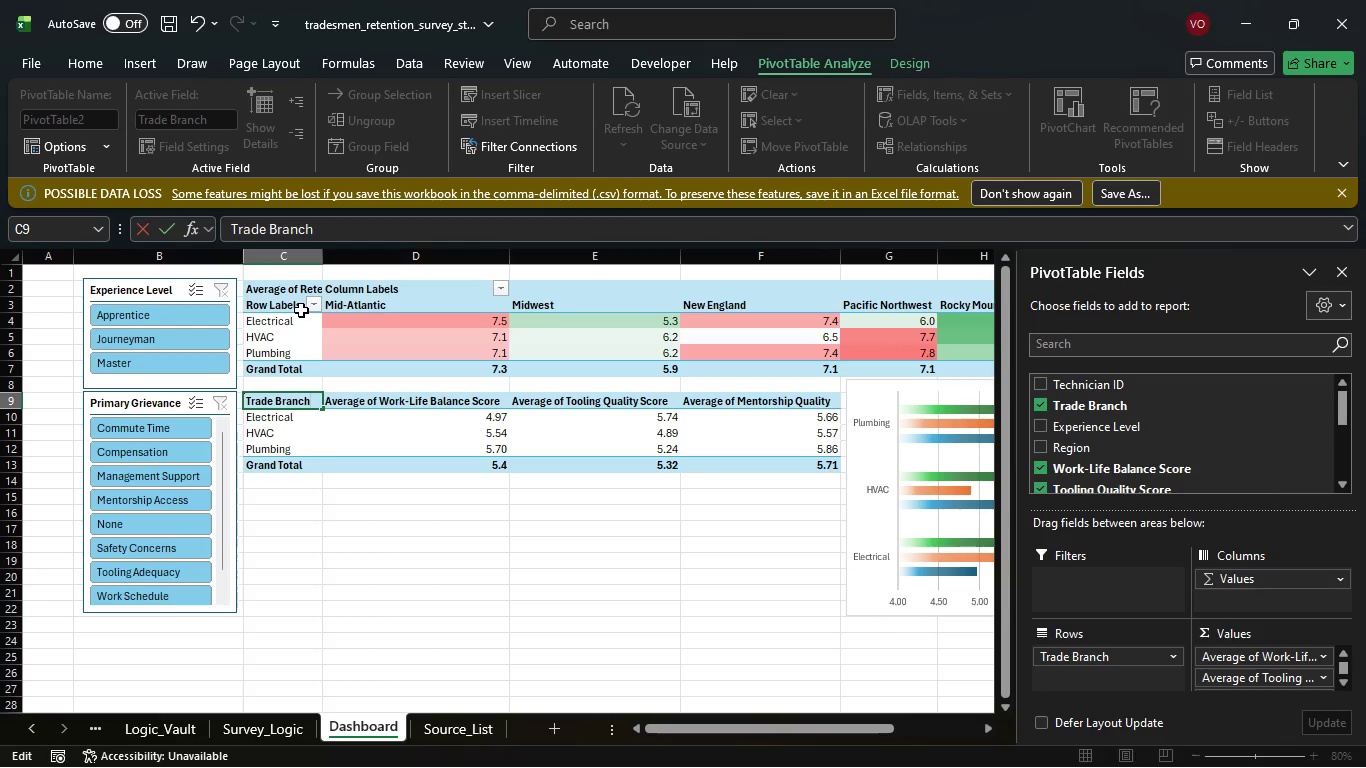 
double_click([299, 306])
 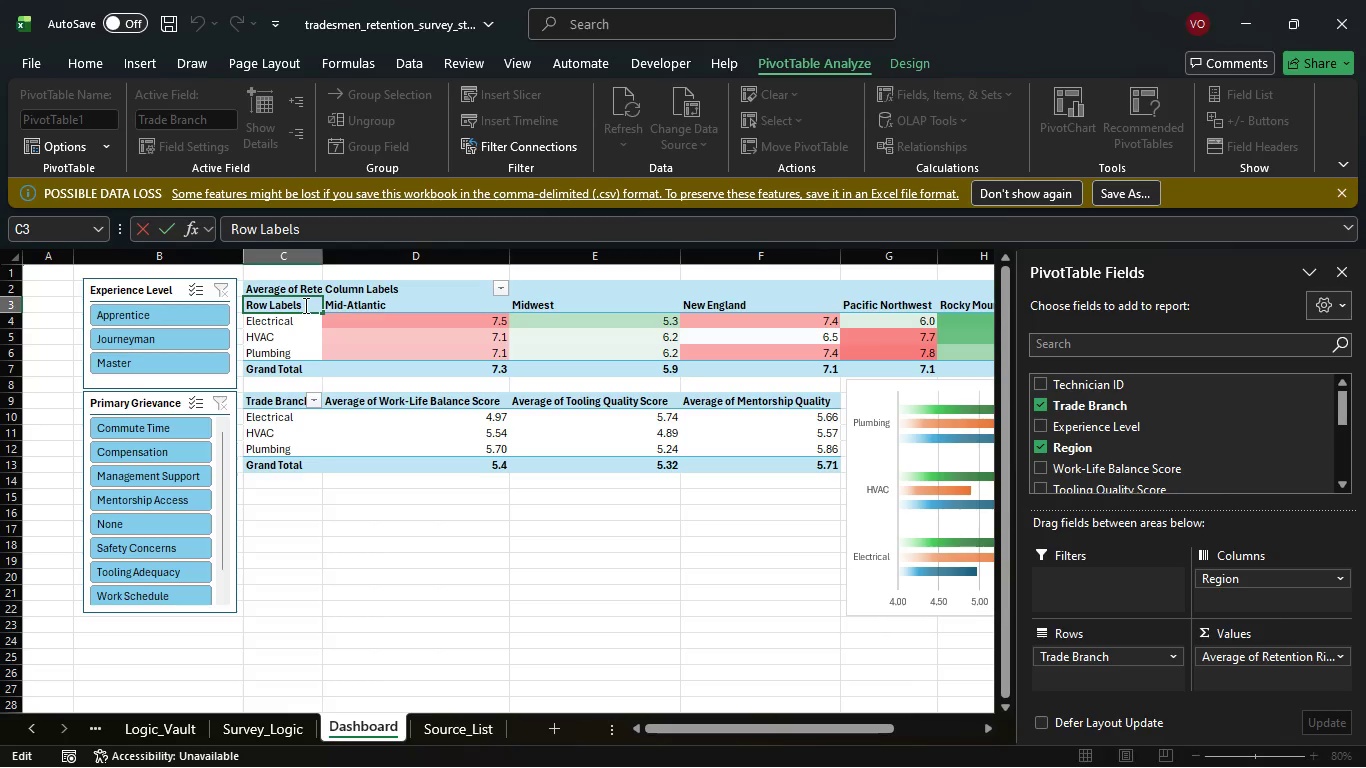 
left_click([304, 305])
 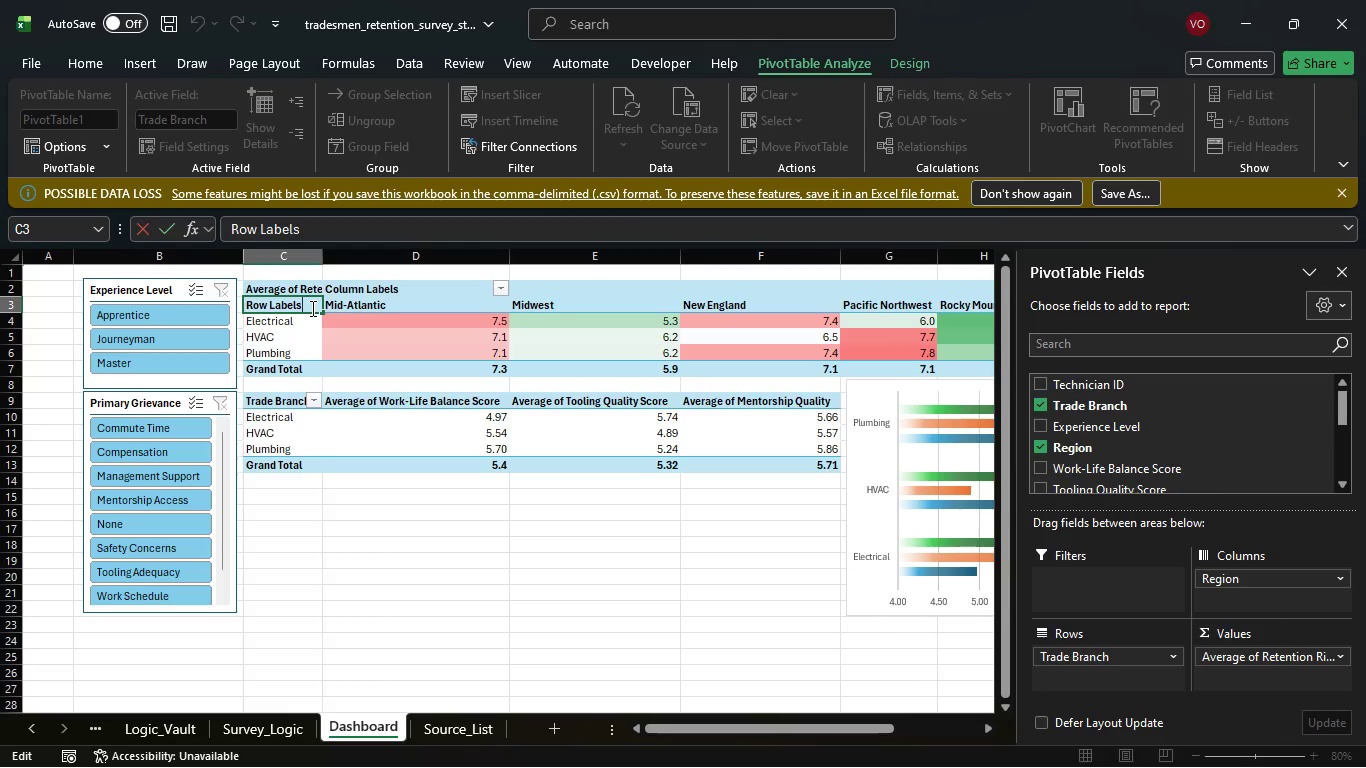 
key(Backspace)
key(Backspace)
key(Backspace)
key(Backspace)
key(Backspace)
key(Backspace)
key(Backspace)
key(Backspace)
key(Backspace)
key(Backspace)
type(Trade Branch)
 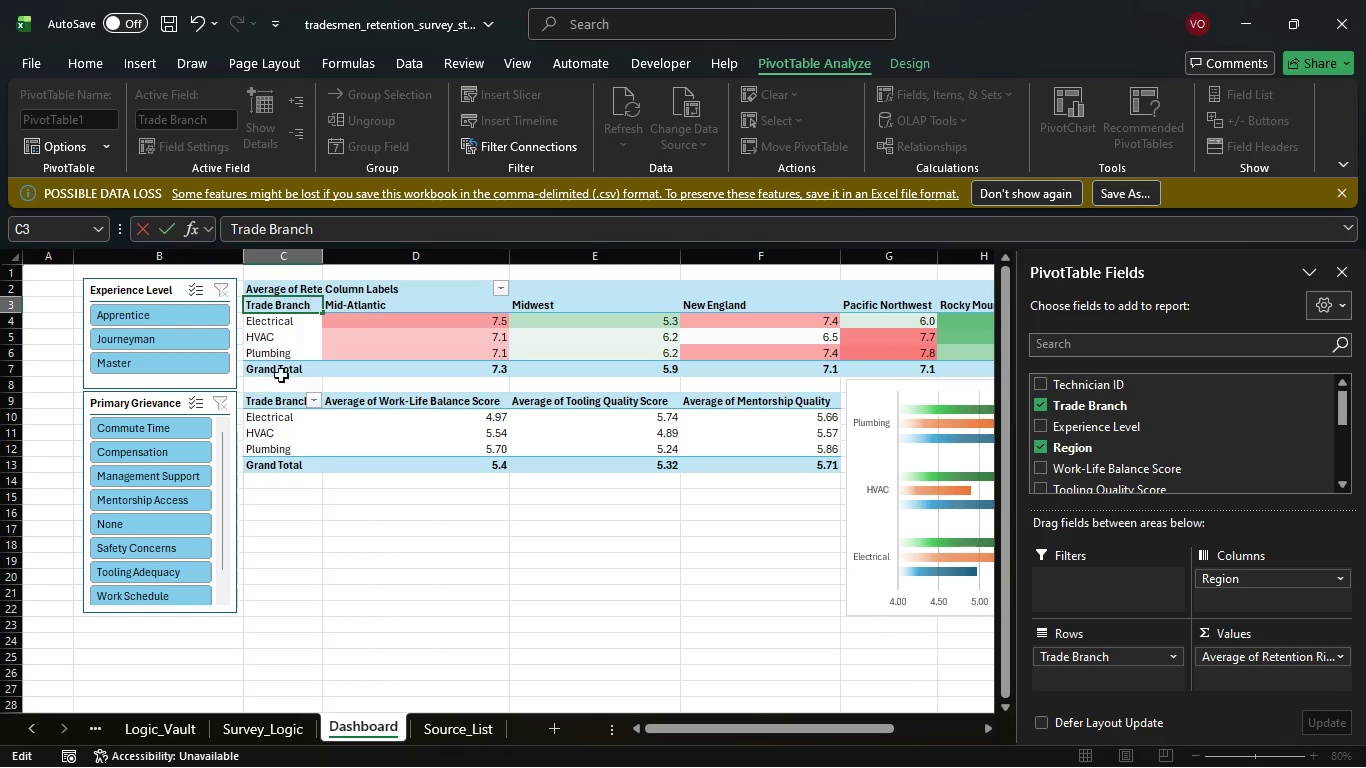 
left_click([303, 345])
 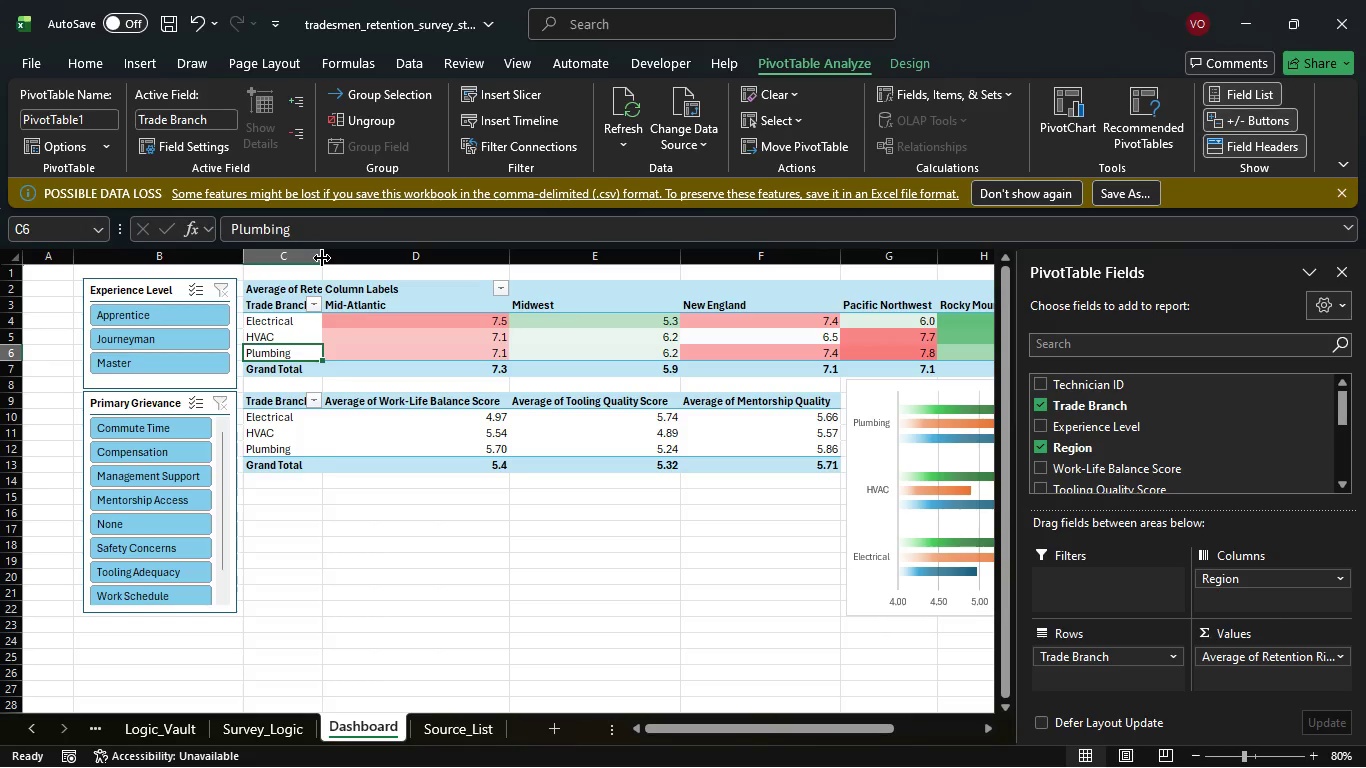 
double_click([322, 258])
 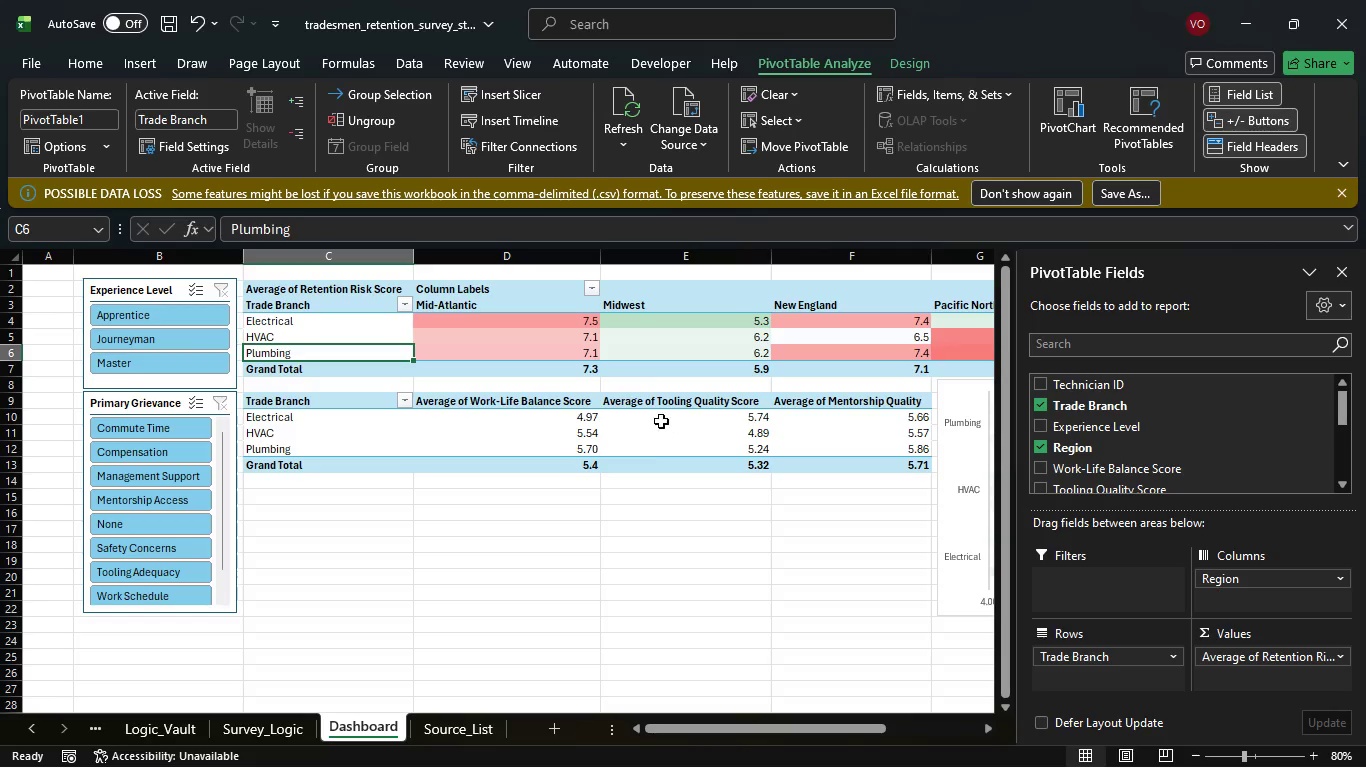 
wait(11.47)
 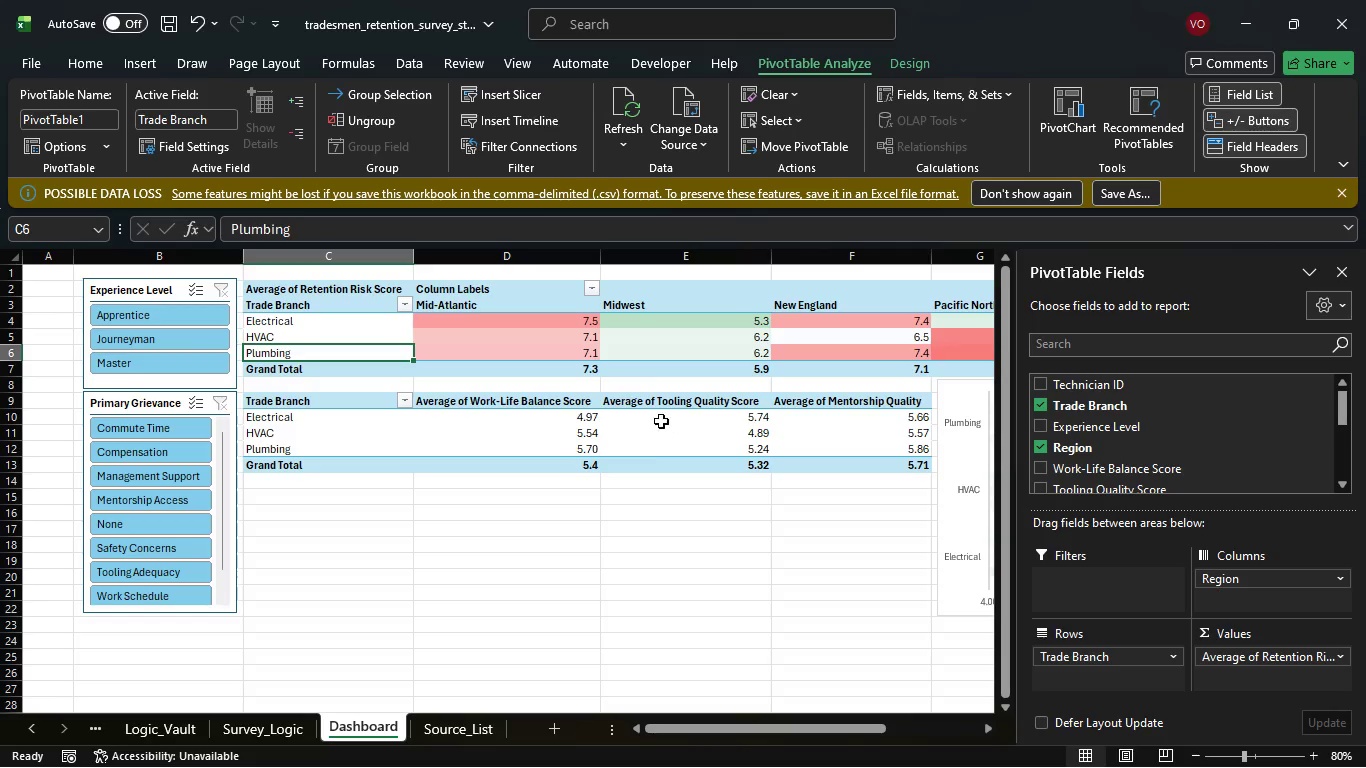 
left_click_drag(start_coordinate=[319, 403], to_coordinate=[897, 469])
 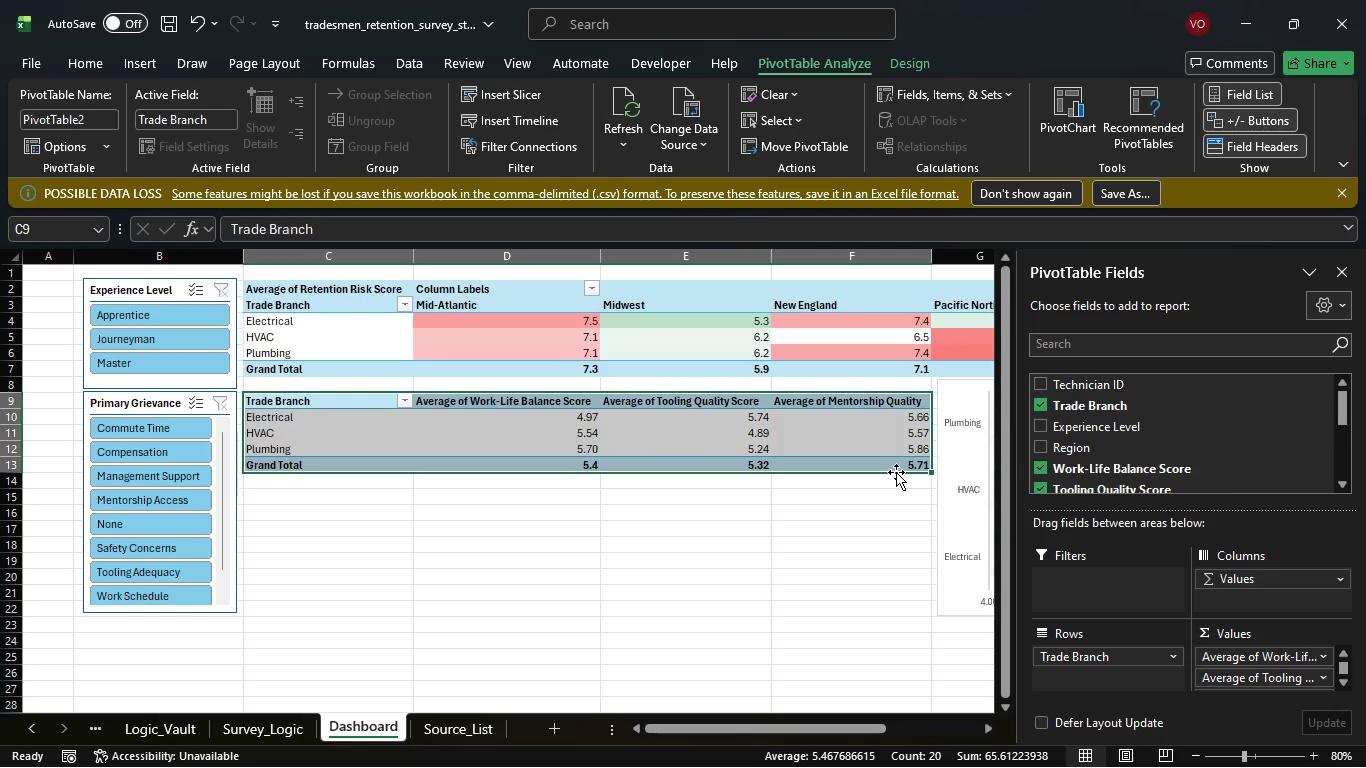 
hold_key(key=ControlLeft, duration=1.2)
 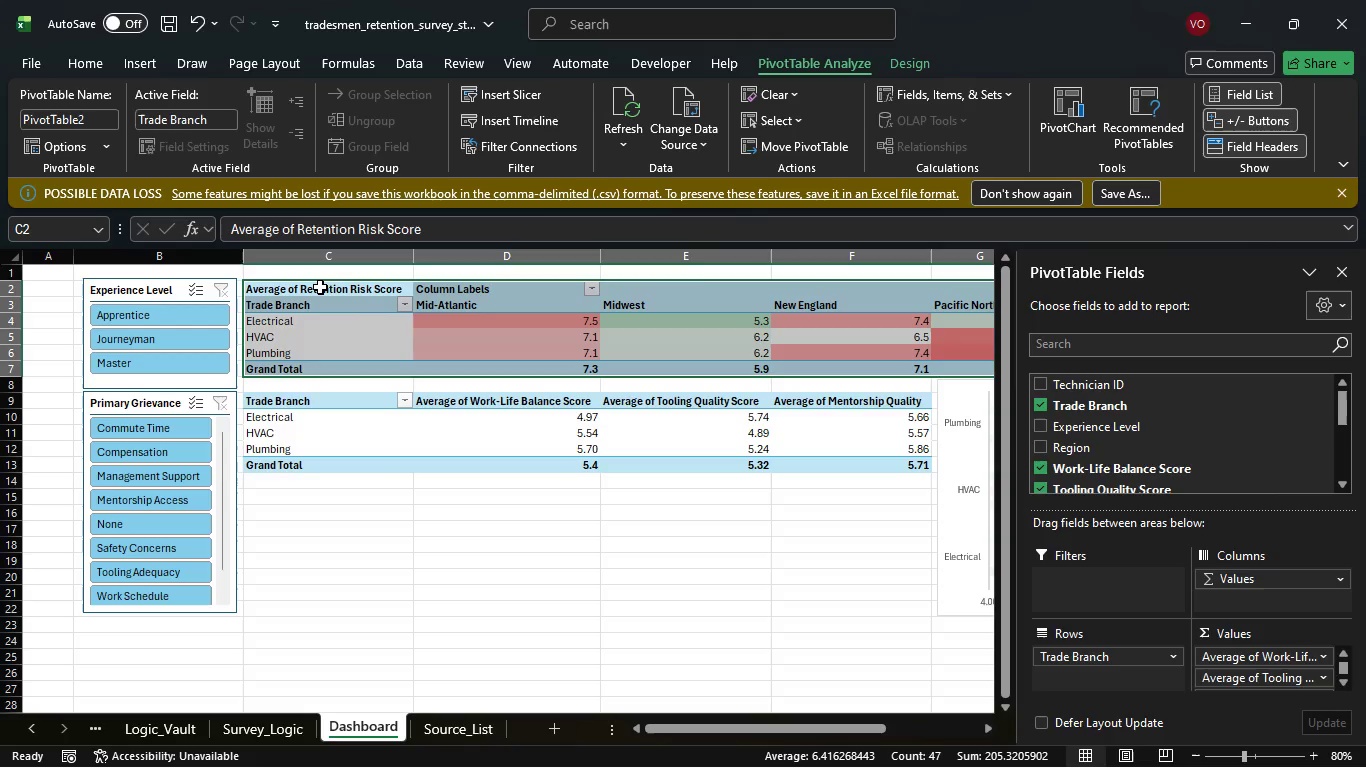 
wait(14.16)
 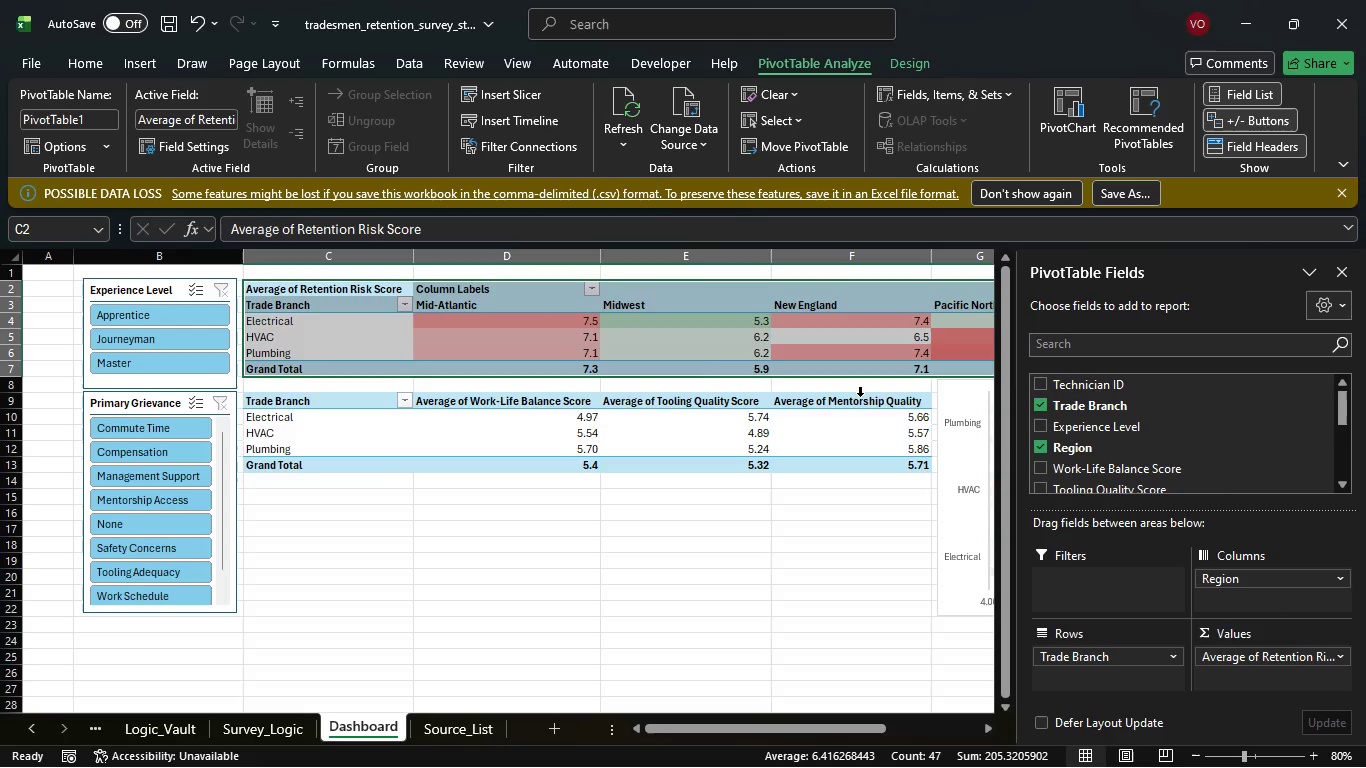 
key(Control+X)
 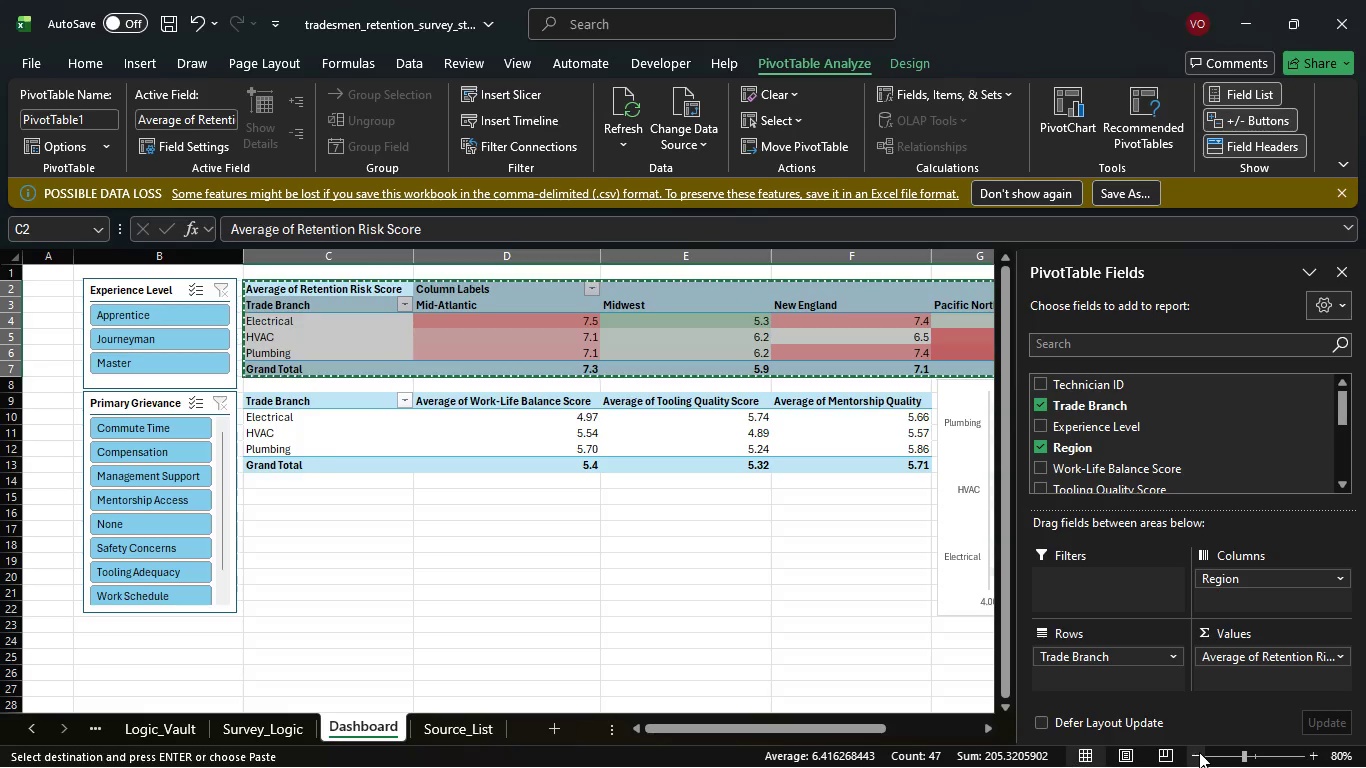 
double_click([1199, 755])
 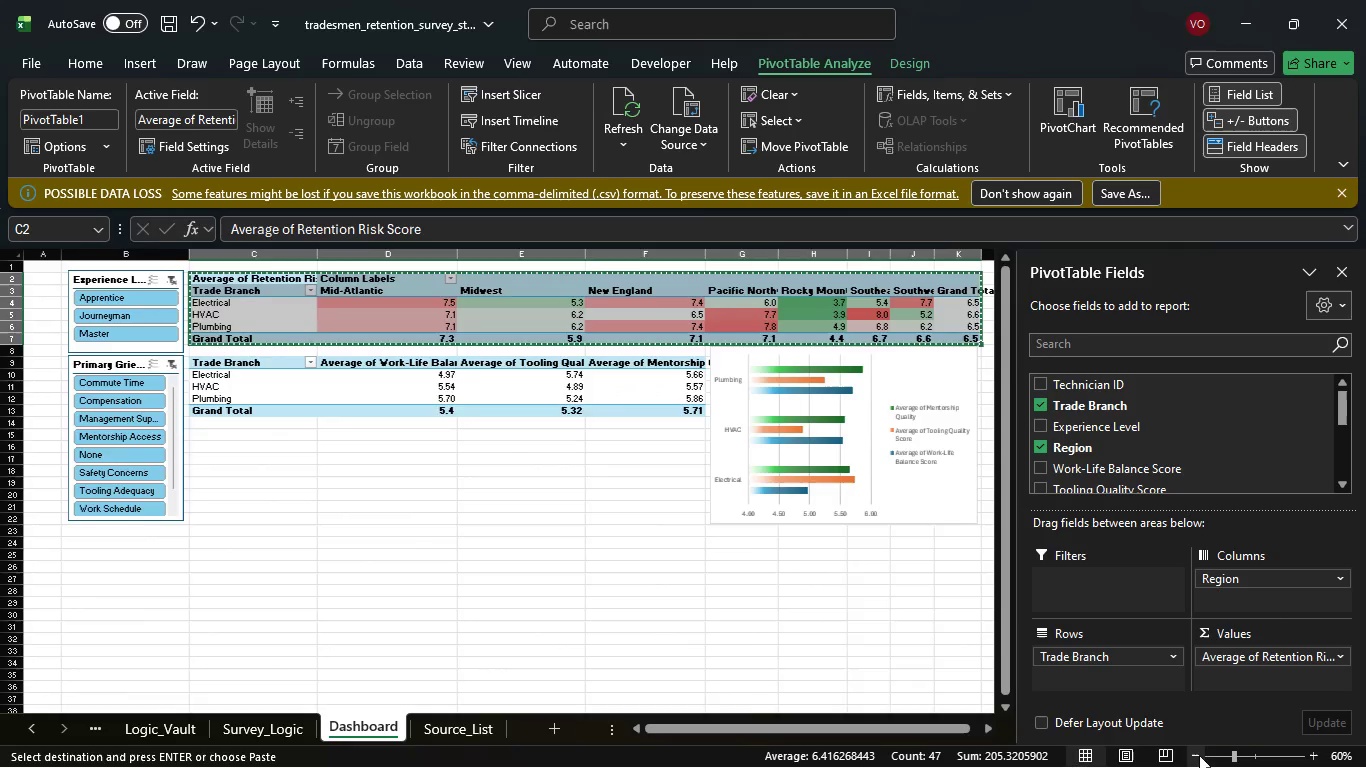 
triple_click([1199, 755])
 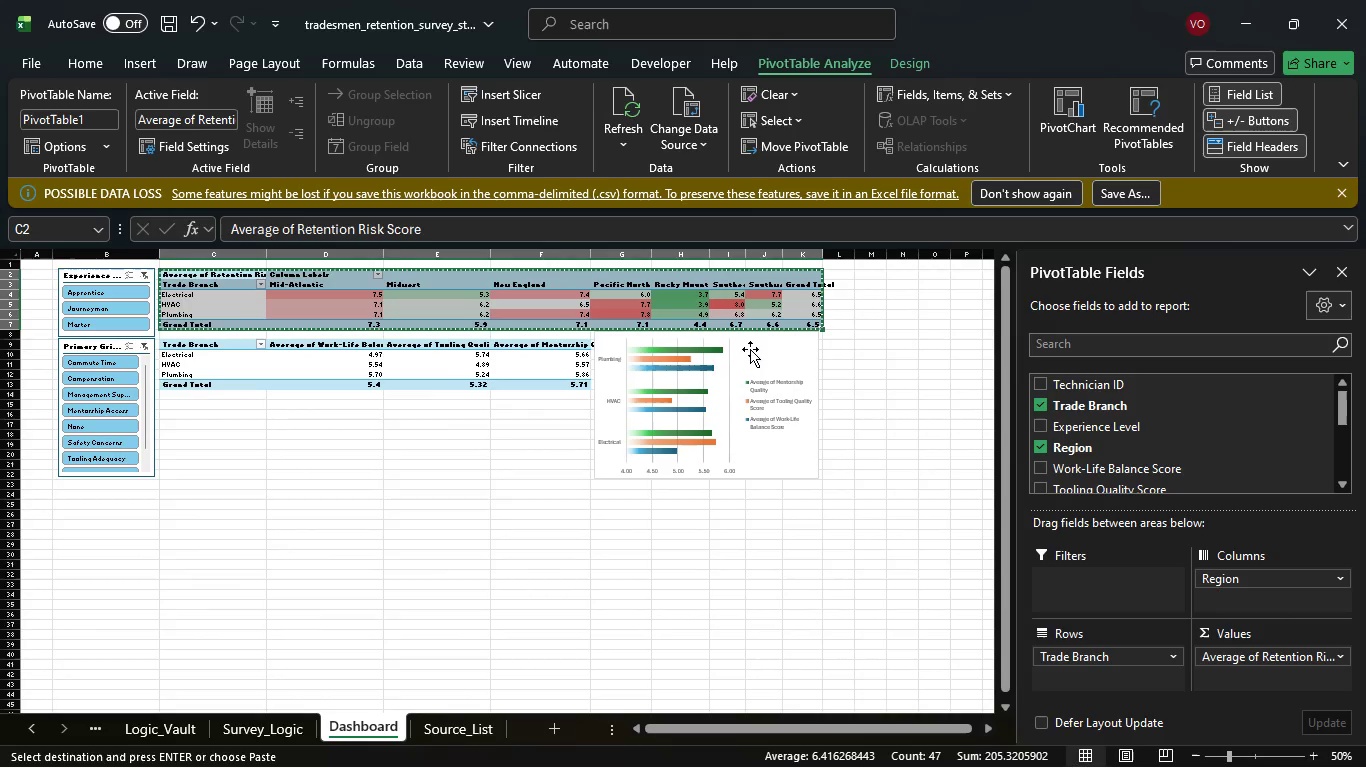 
left_click_drag(start_coordinate=[755, 344], to_coordinate=[962, 376])
 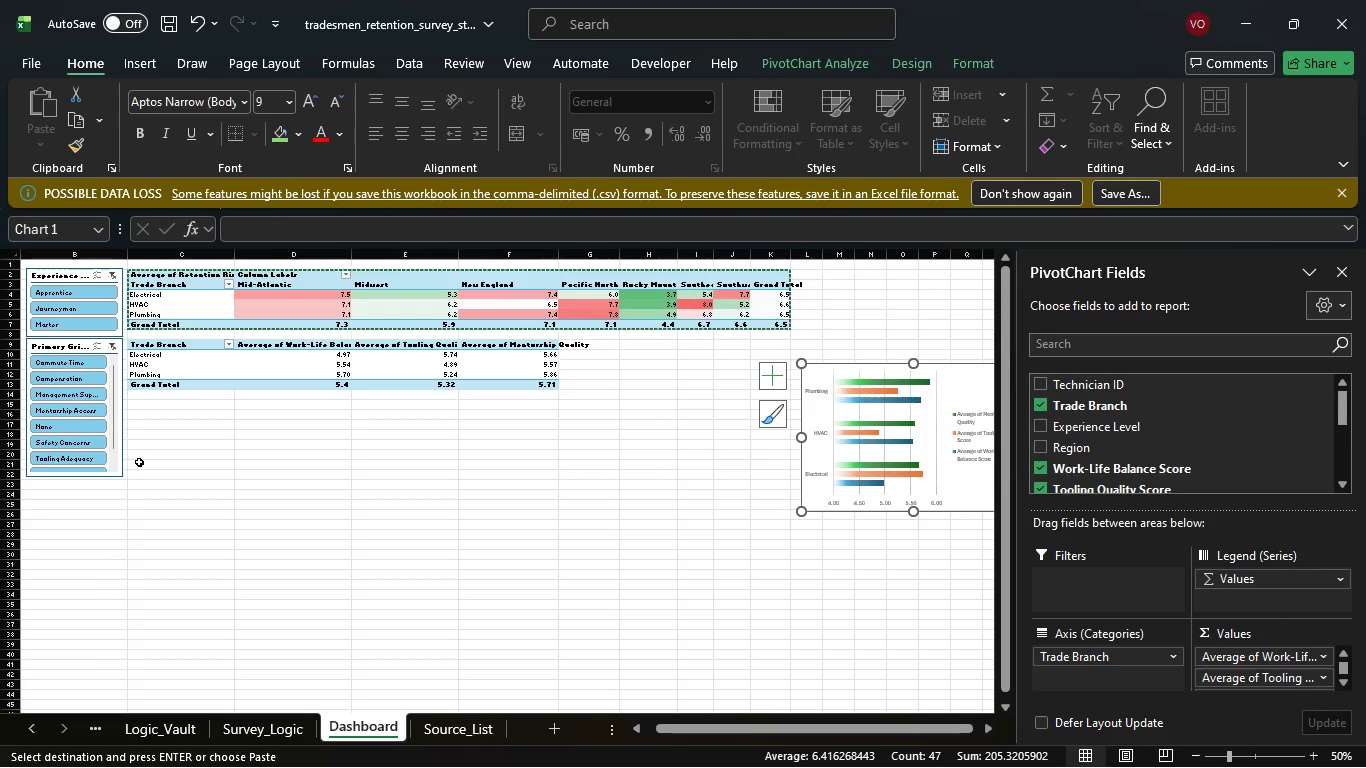 
wait(7.58)
 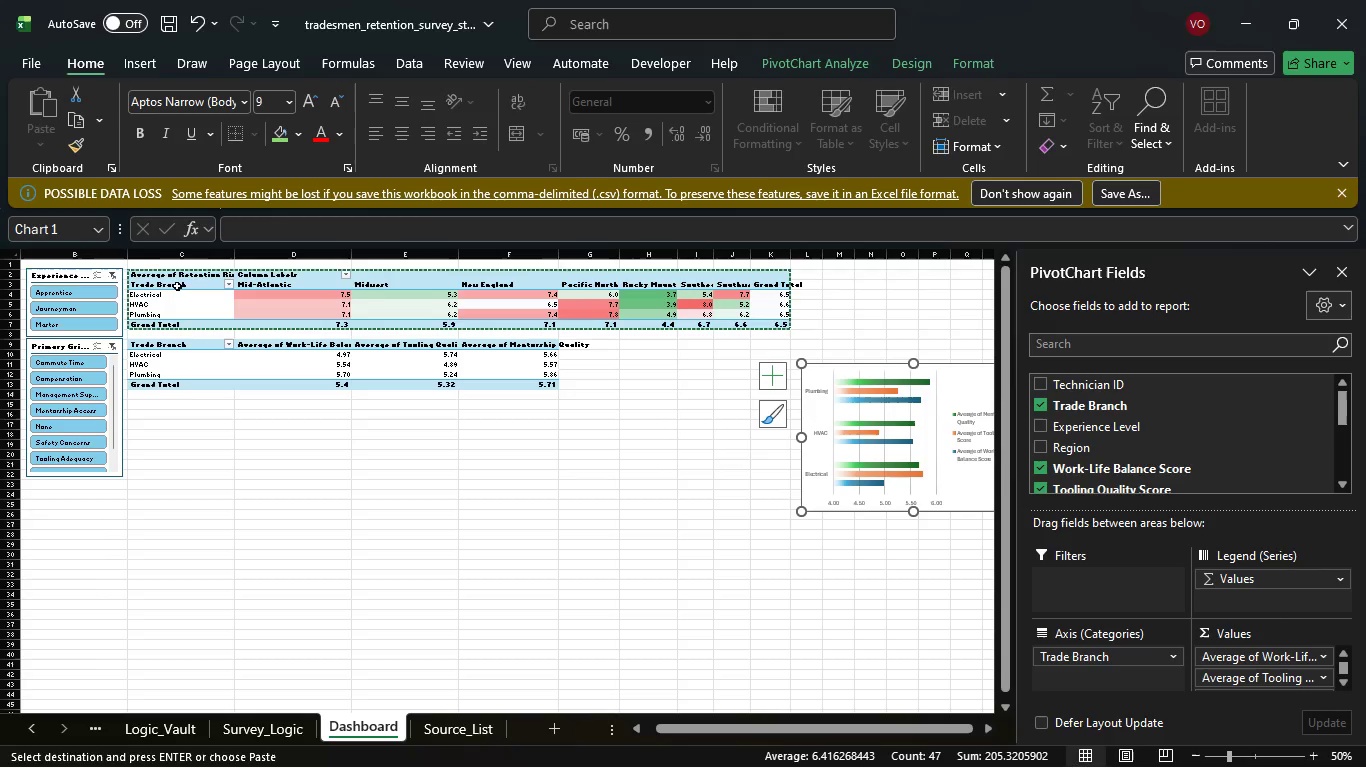 
left_click([142, 433])
 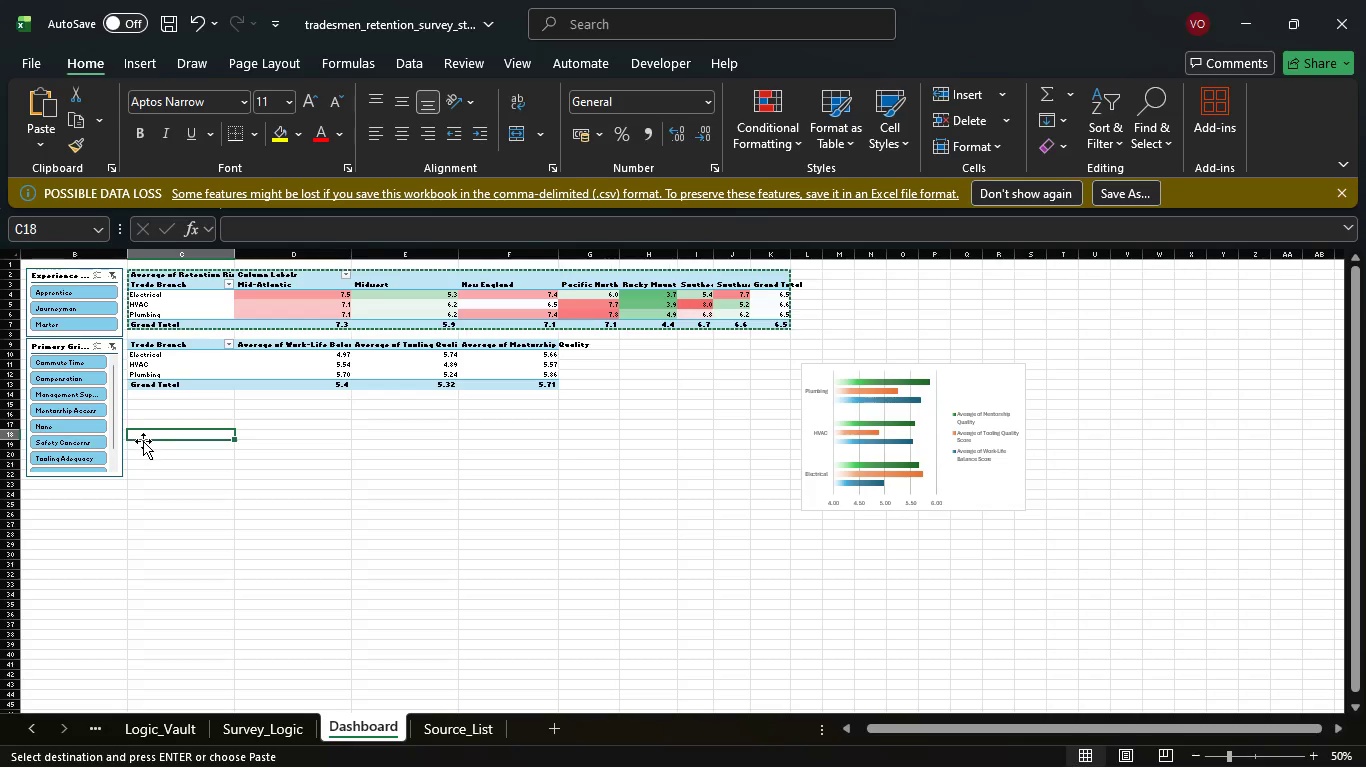 
key(Control+V)
 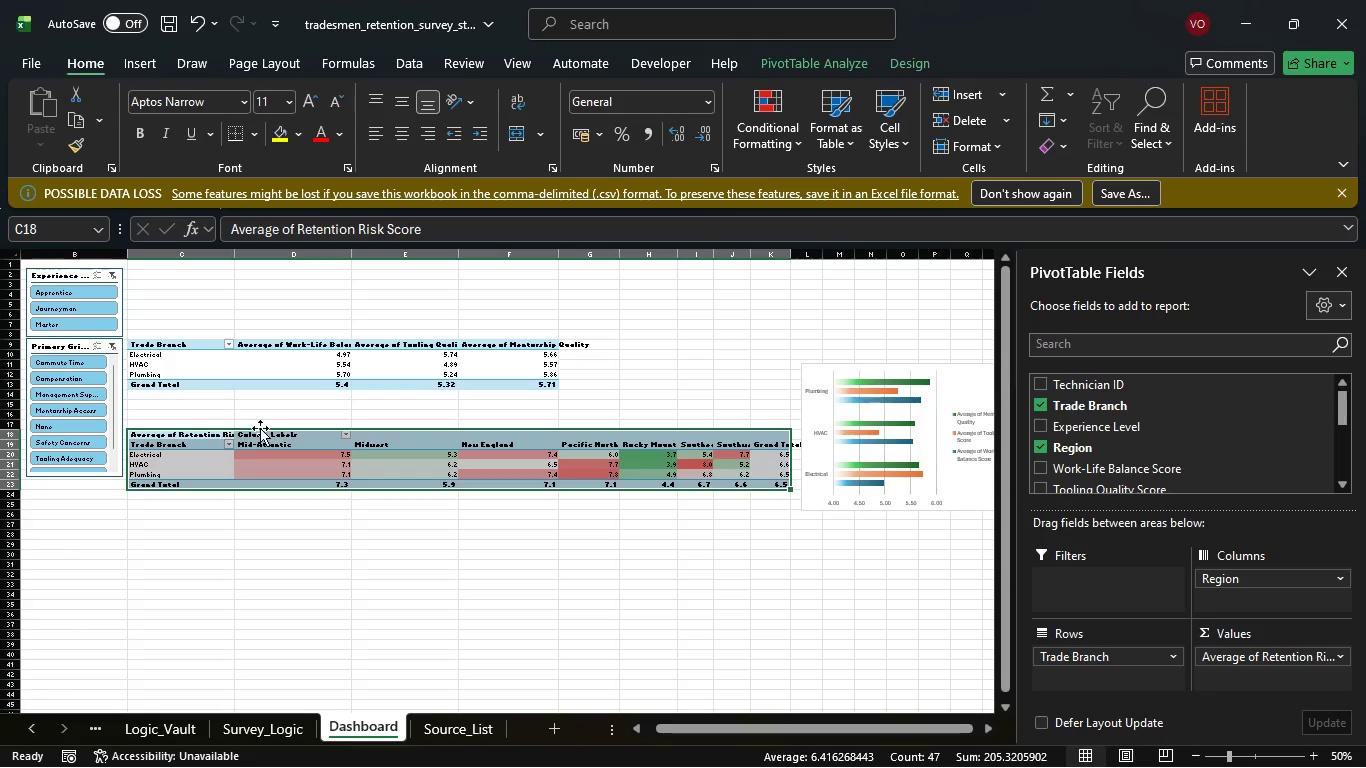 
wait(5.03)
 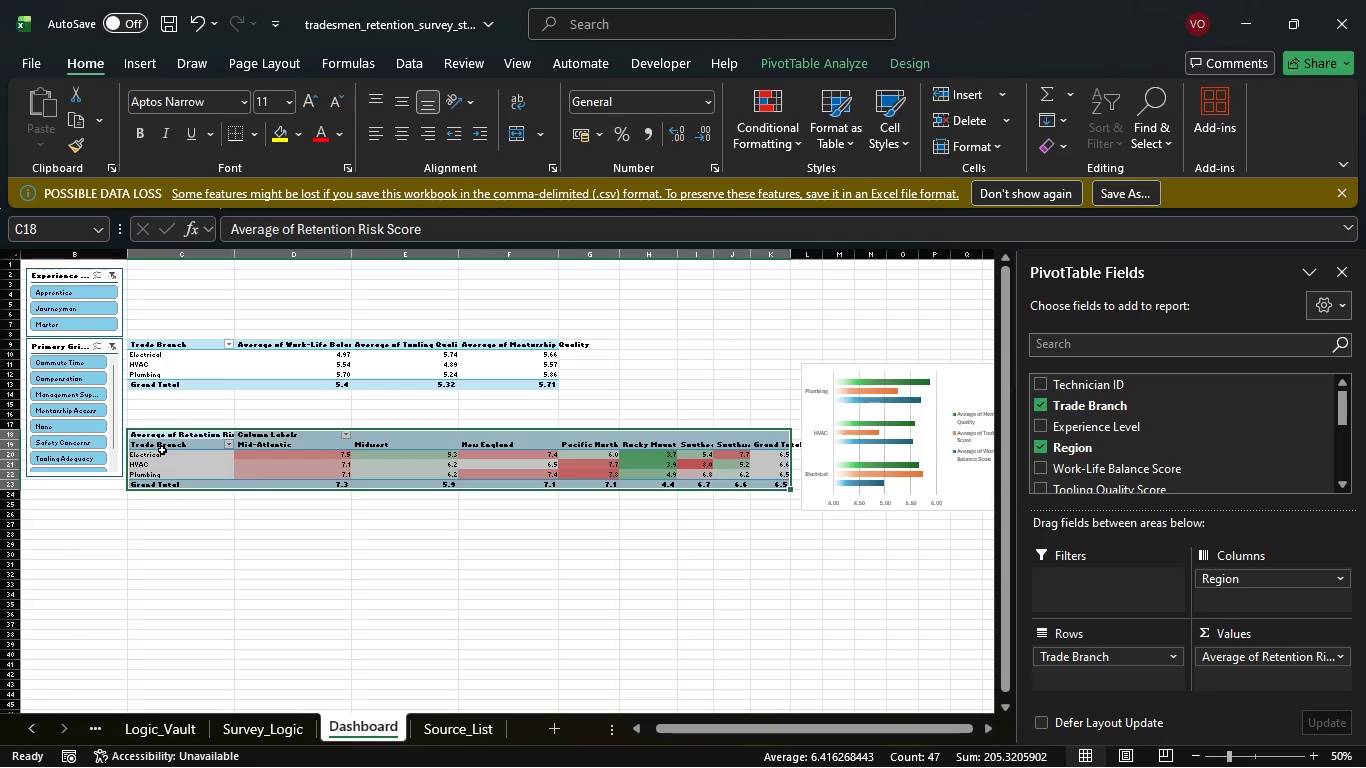 
key(Control+Z)
 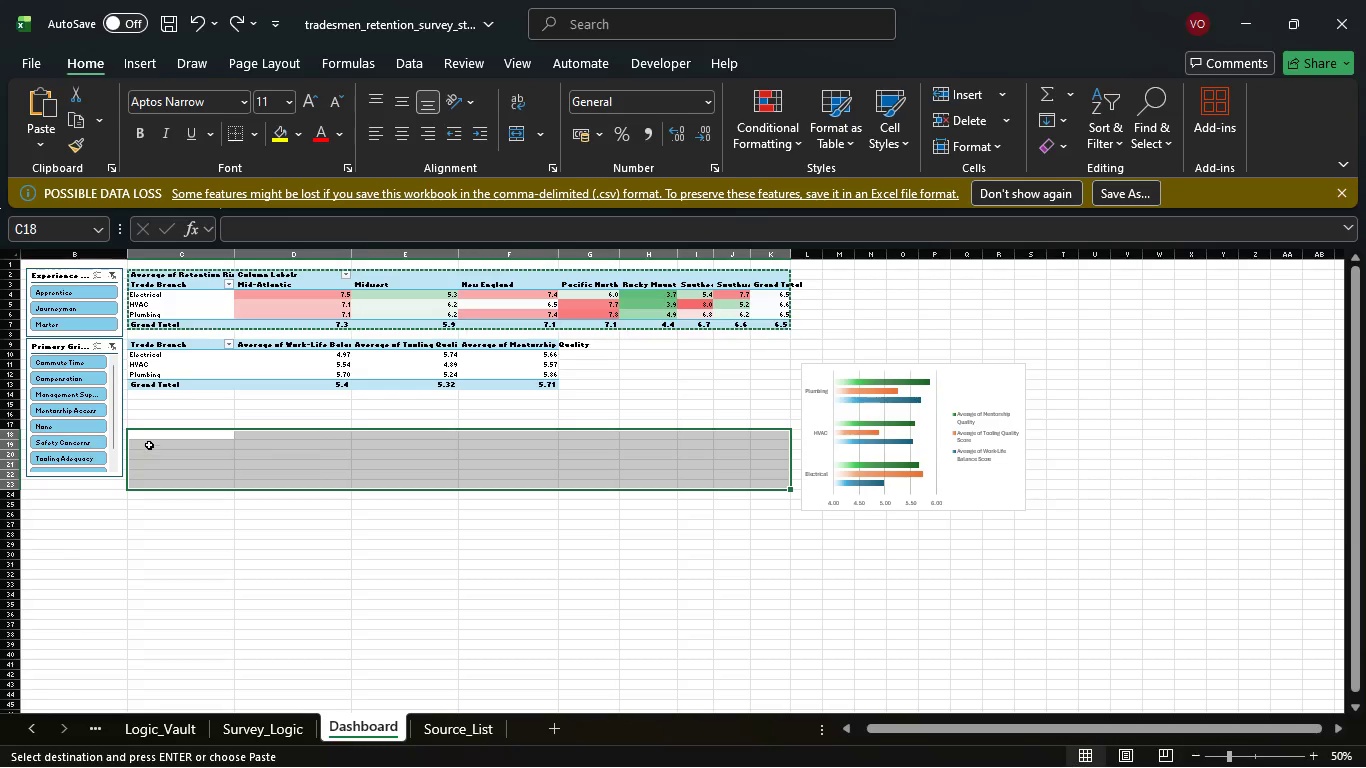 
left_click([147, 424])
 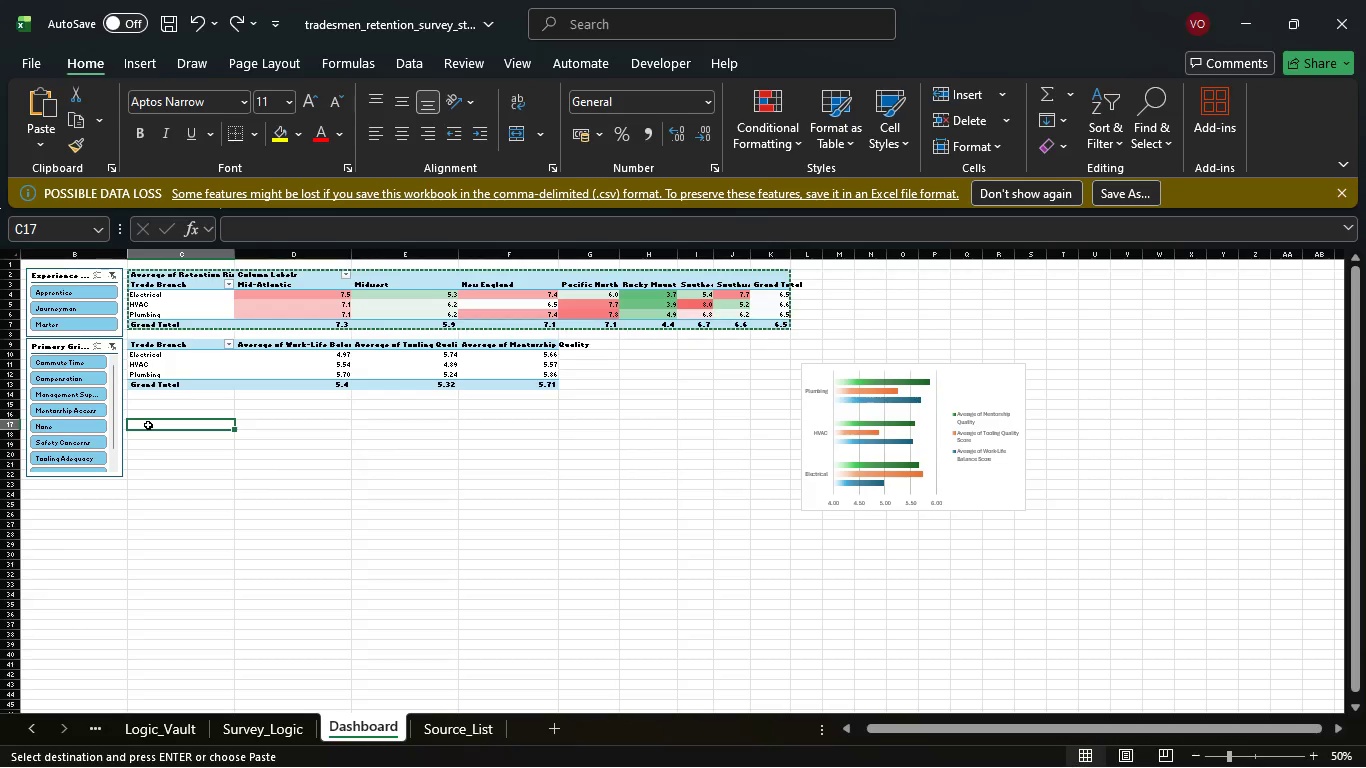 
key(Control+V)
 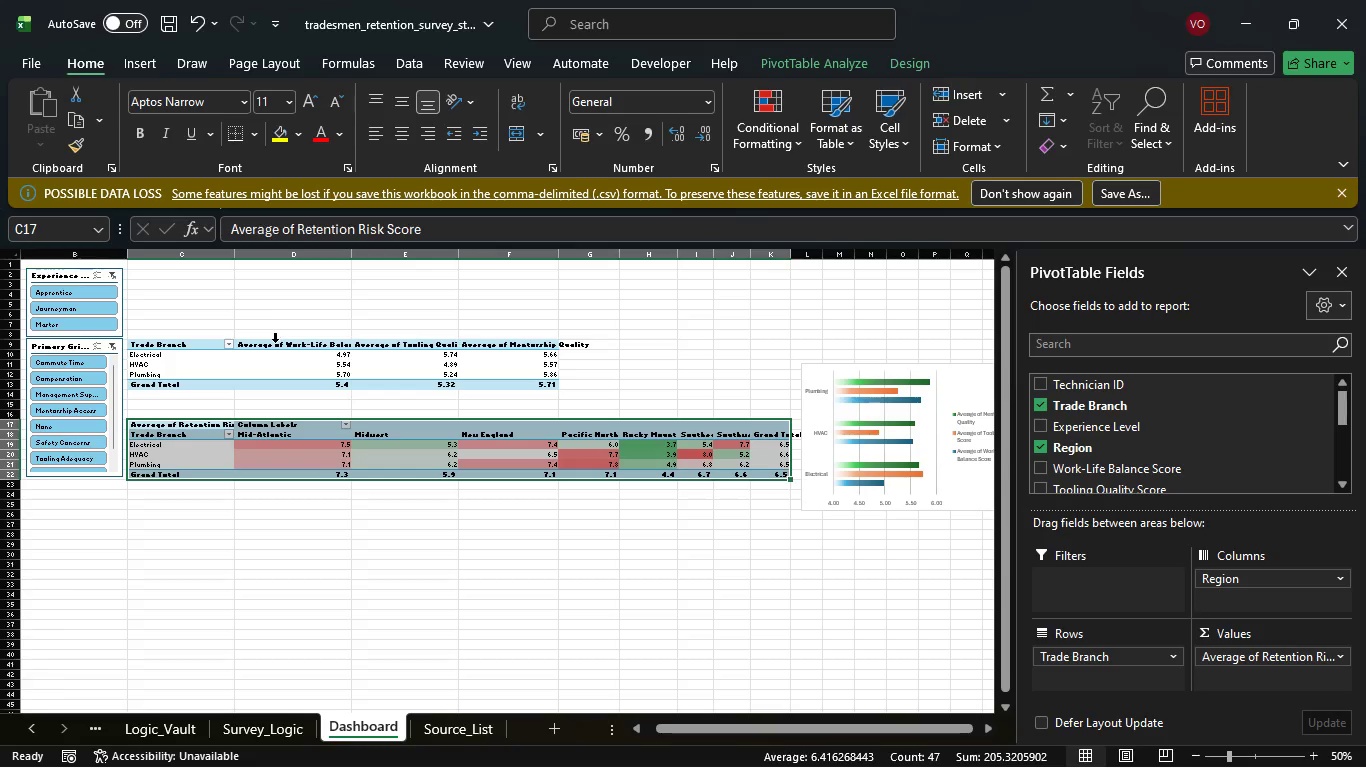 
wait(7.0)
 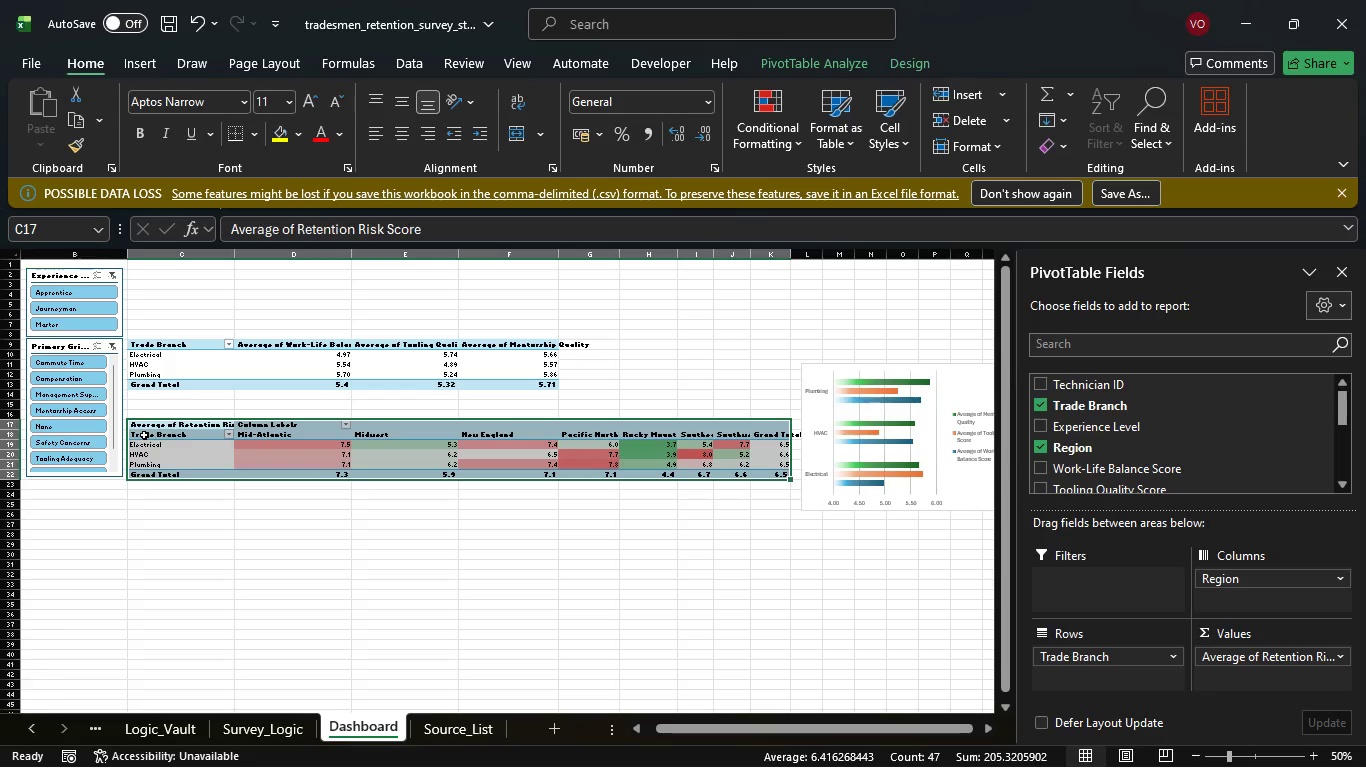 
left_click_drag(start_coordinate=[961, 377], to_coordinate=[829, 288])
 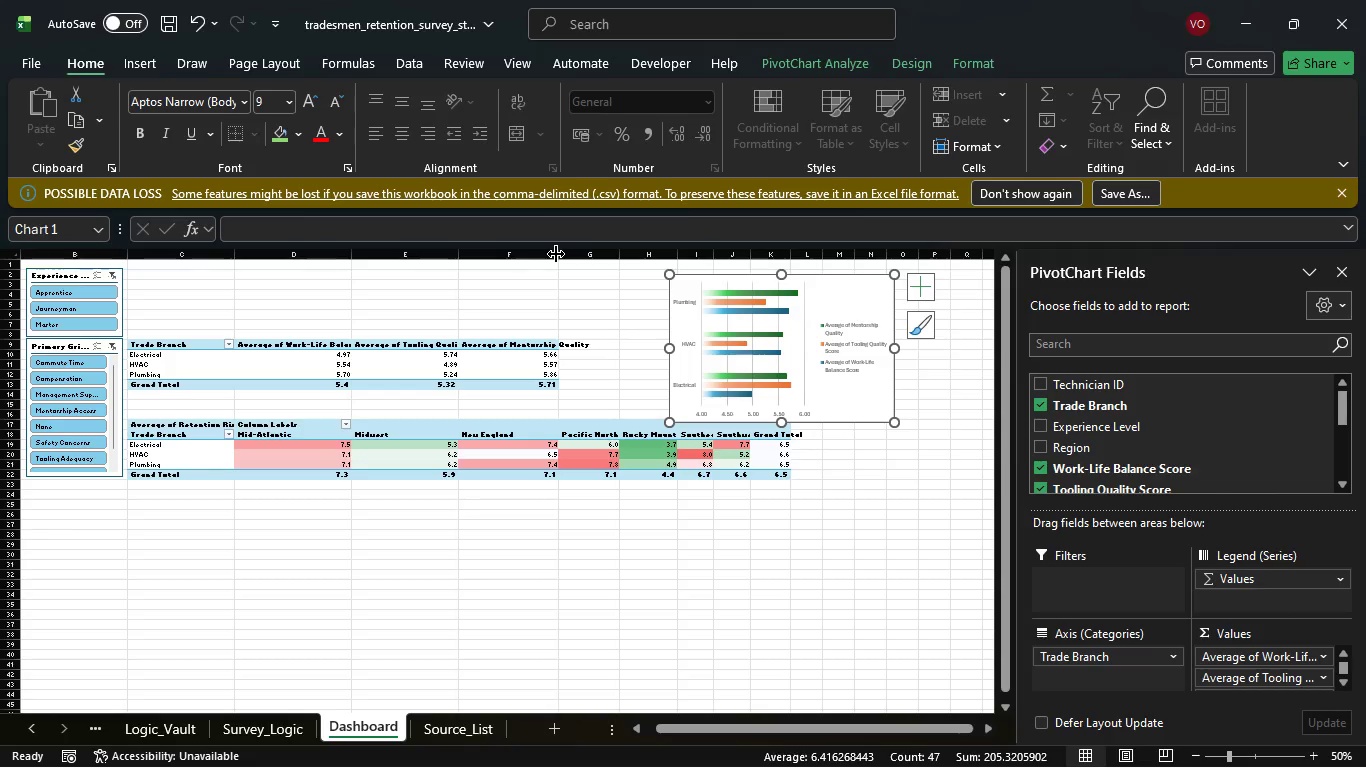 
double_click([556, 254])
 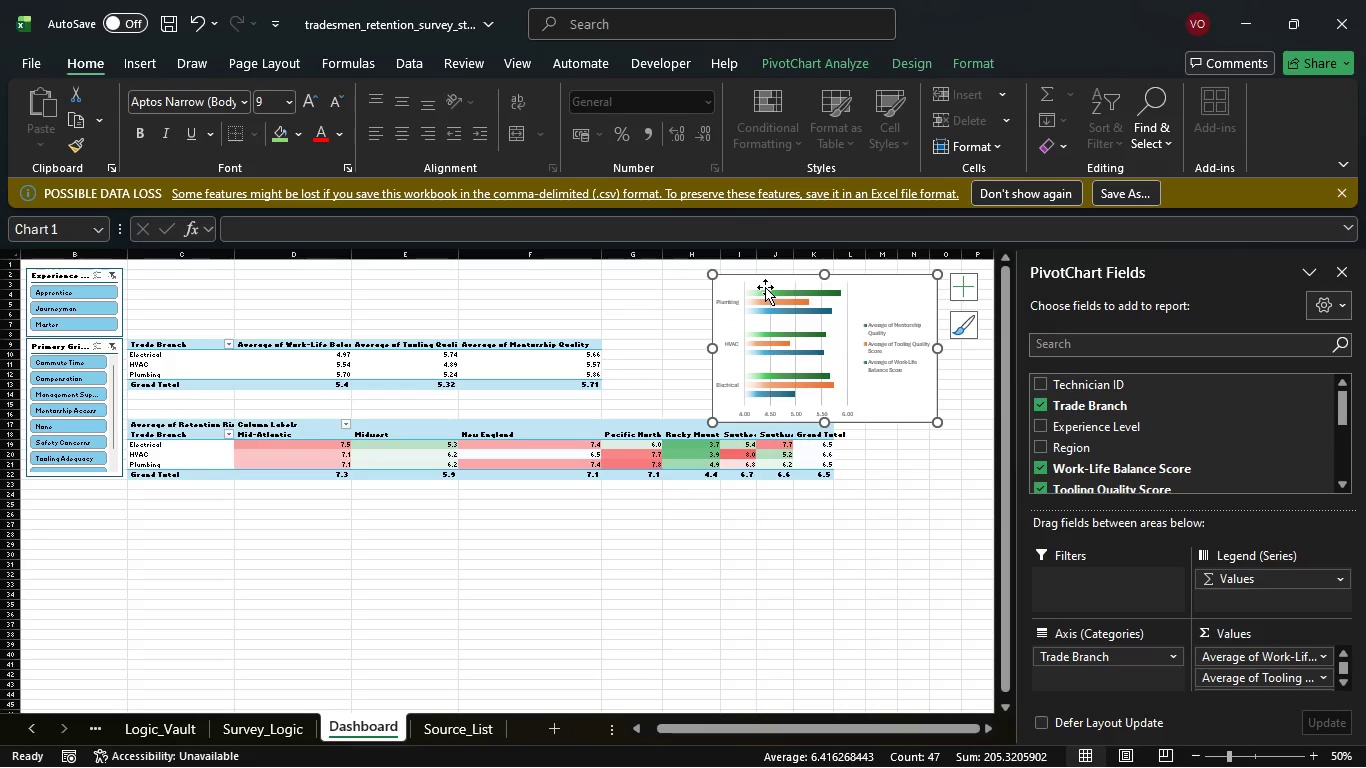 
left_click_drag(start_coordinate=[766, 286], to_coordinate=[748, 292])
 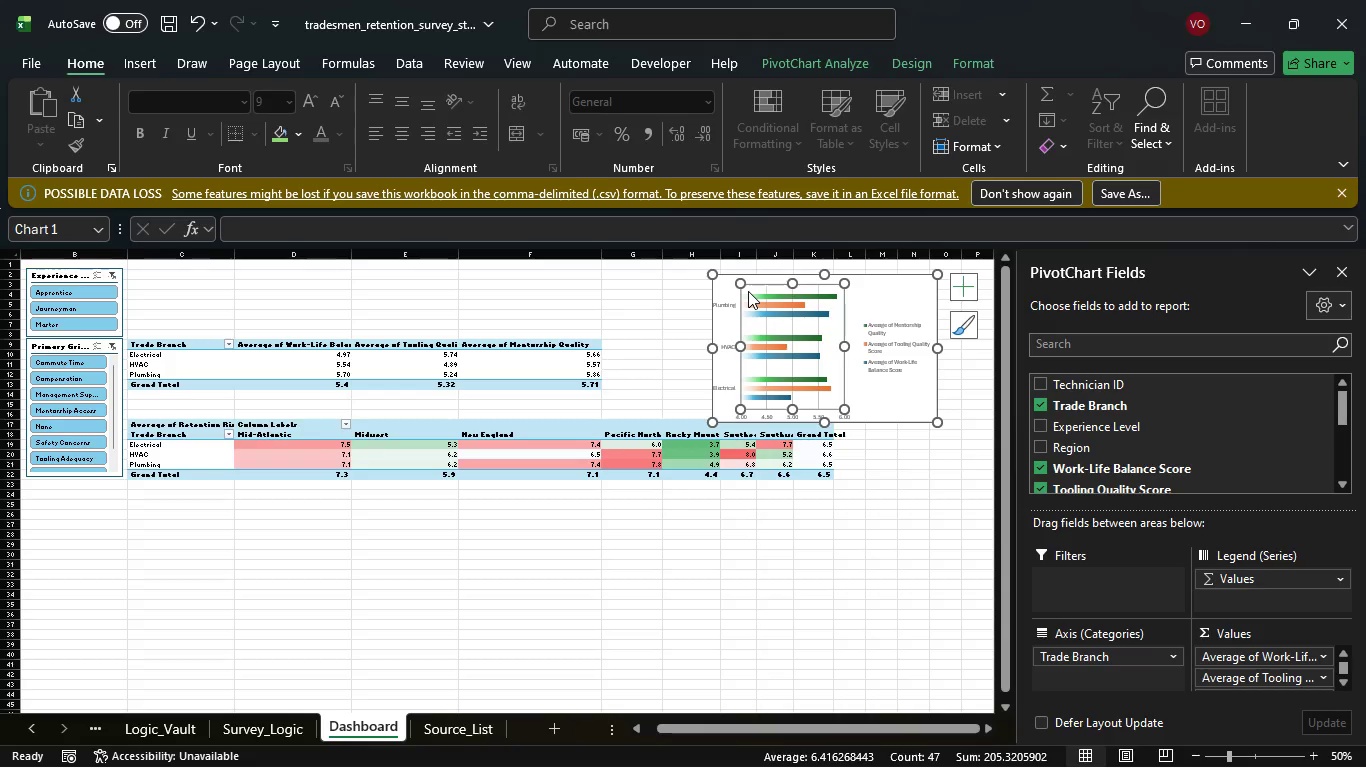 
hold_key(key=ControlLeft, duration=2.36)
 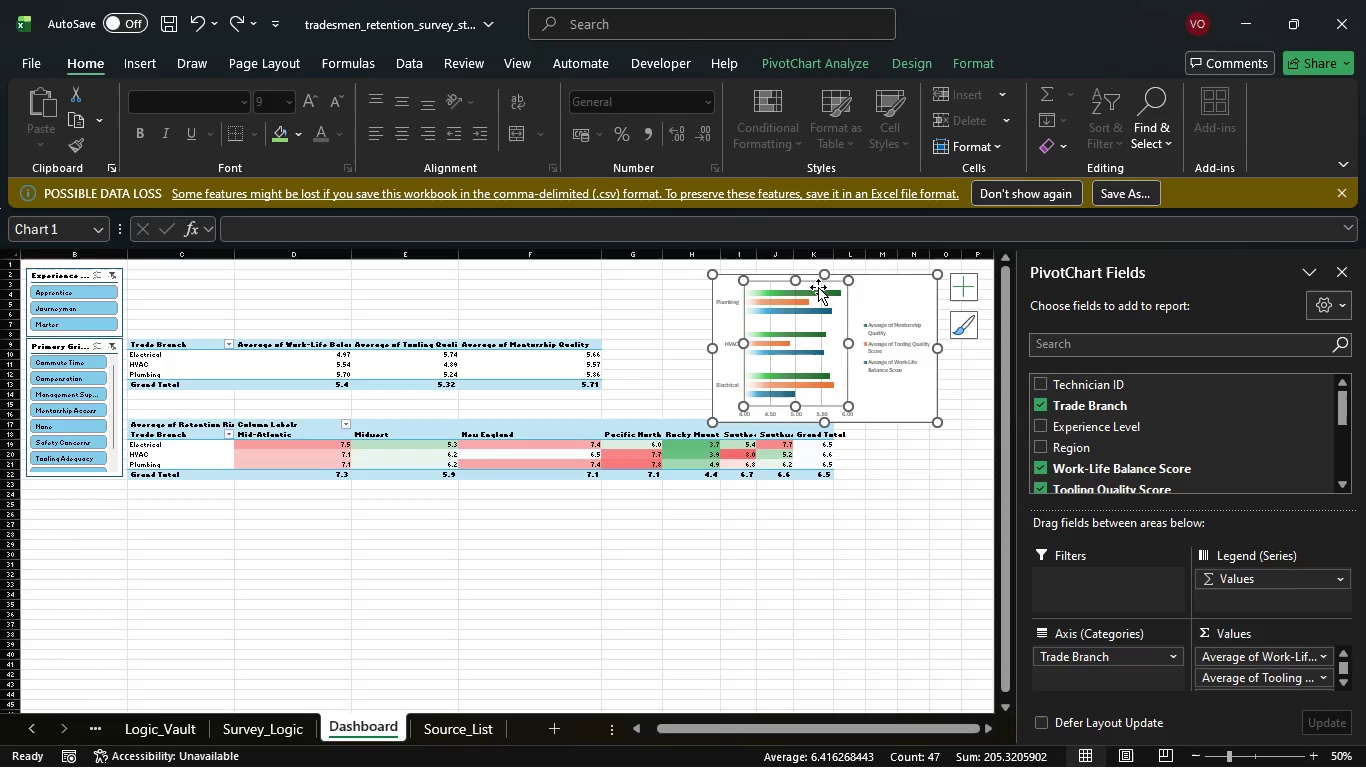 
hold_key(key=Z, duration=0.33)
 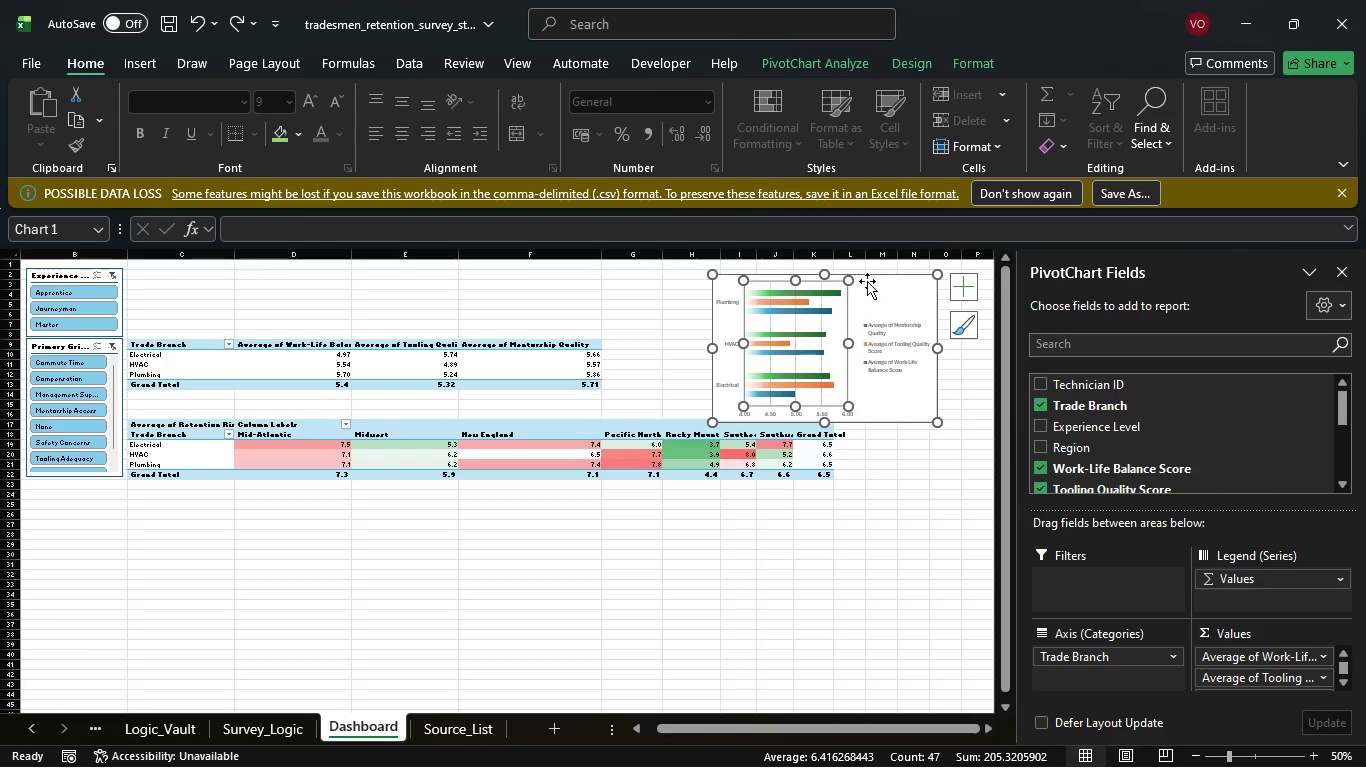 
left_click([873, 282])
 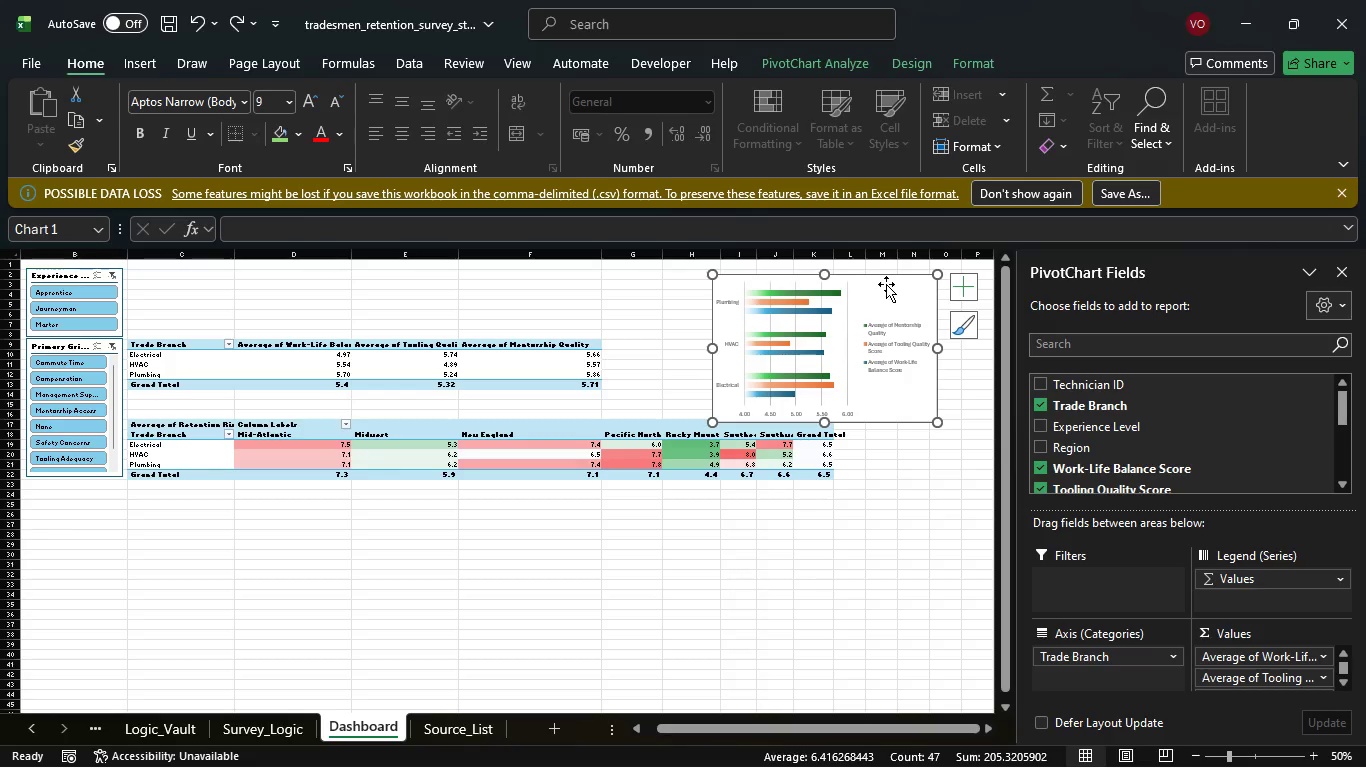 
left_click_drag(start_coordinate=[886, 284], to_coordinate=[778, 276])
 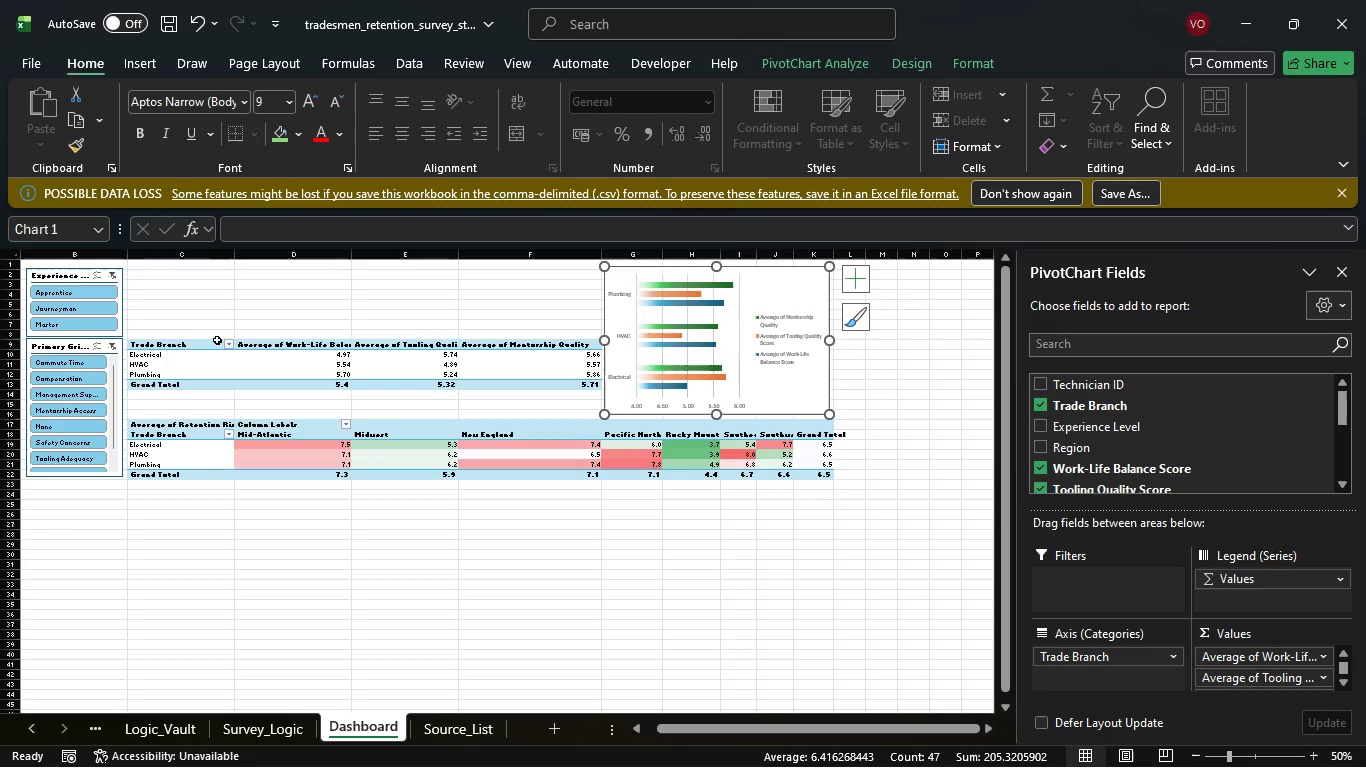 
left_click_drag(start_coordinate=[203, 342], to_coordinate=[513, 383])
 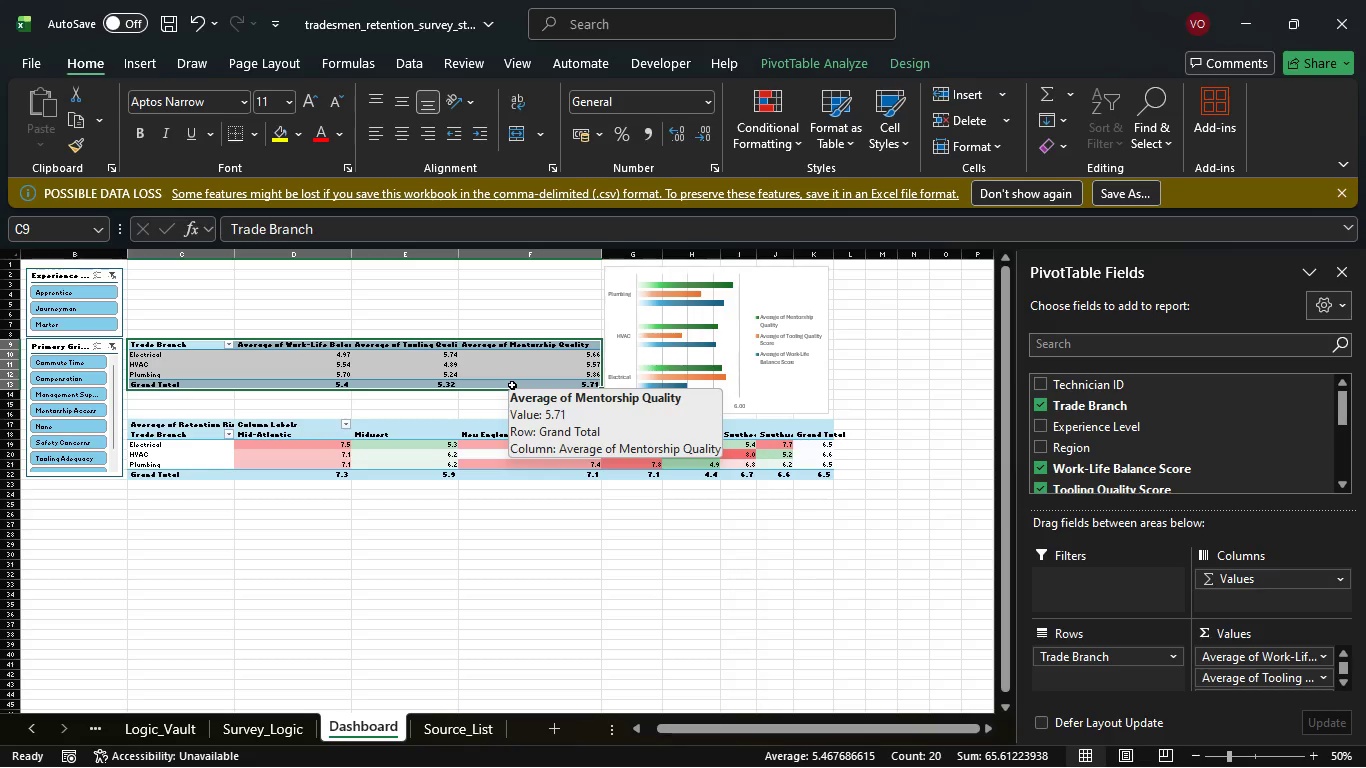 
key(Control+X)
 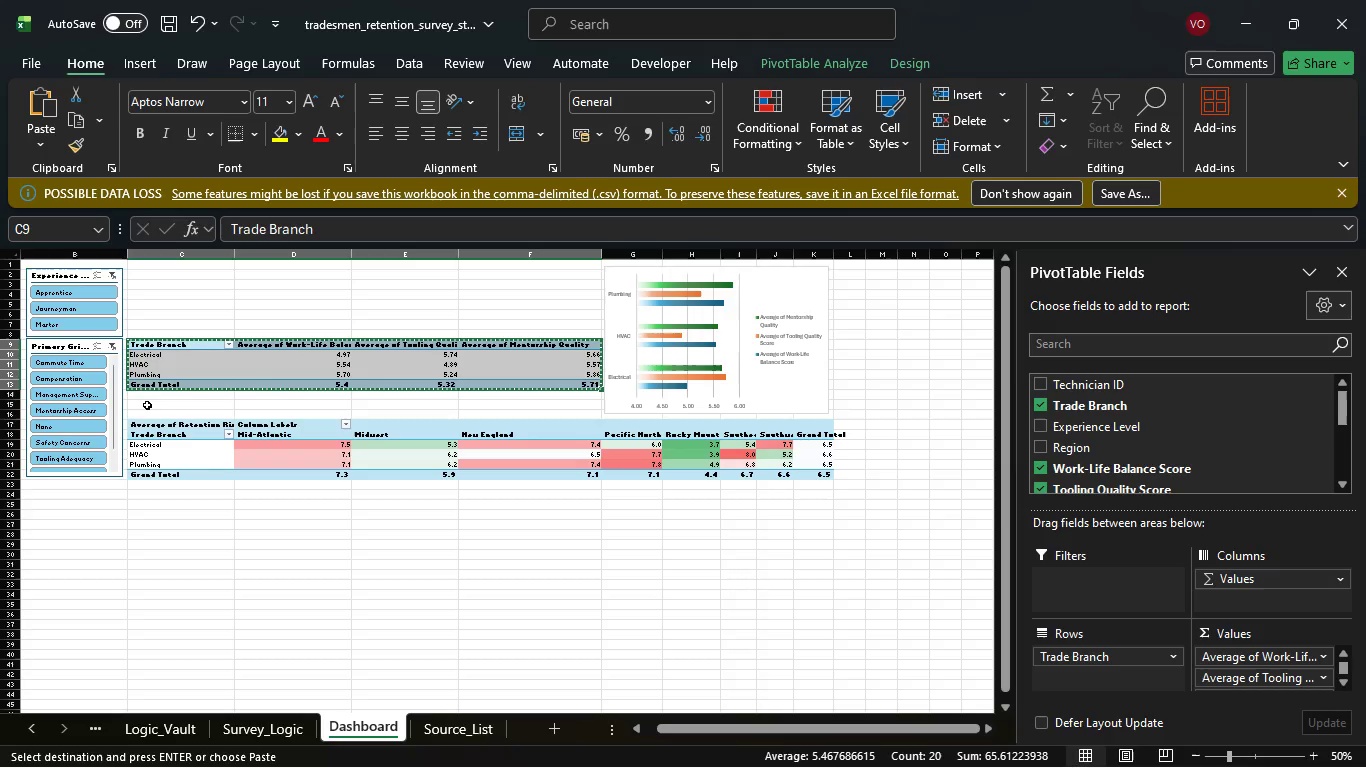 
wait(9.91)
 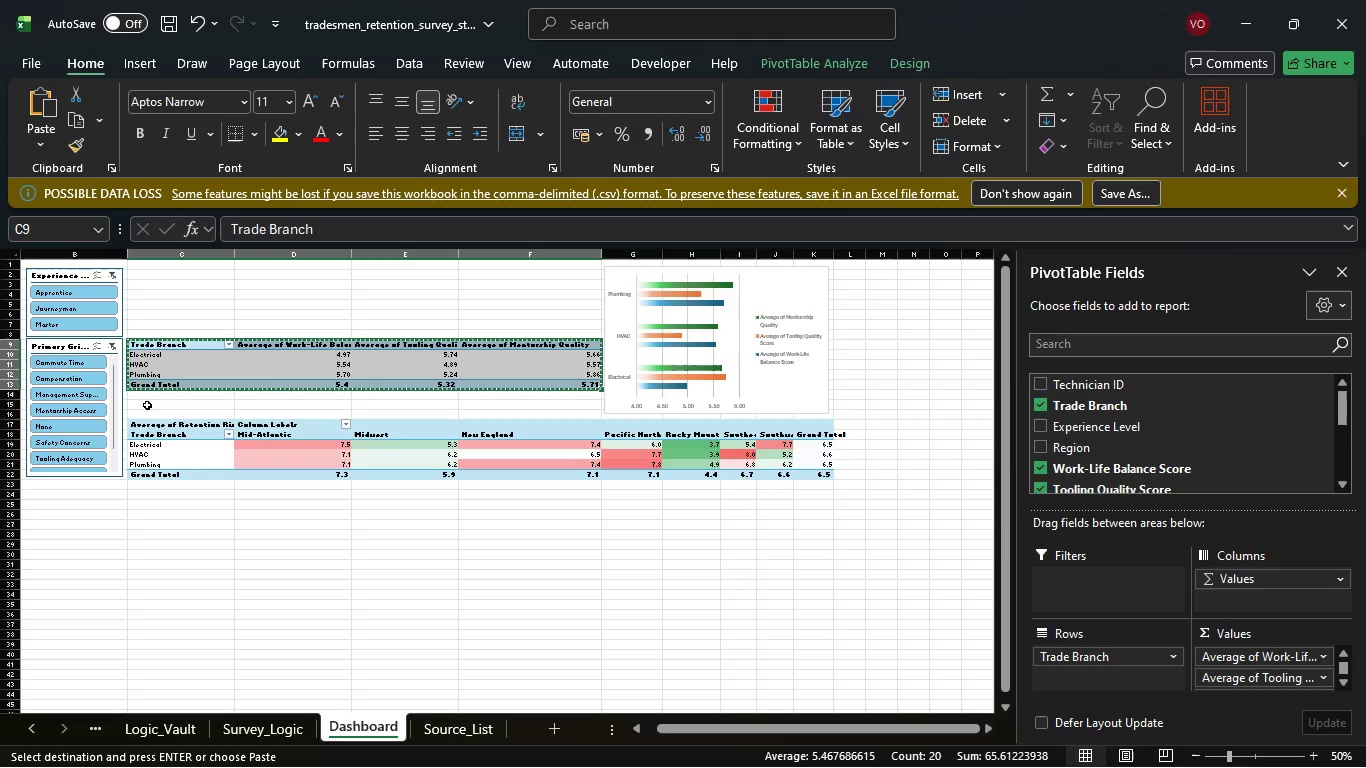 
left_click([147, 367])
 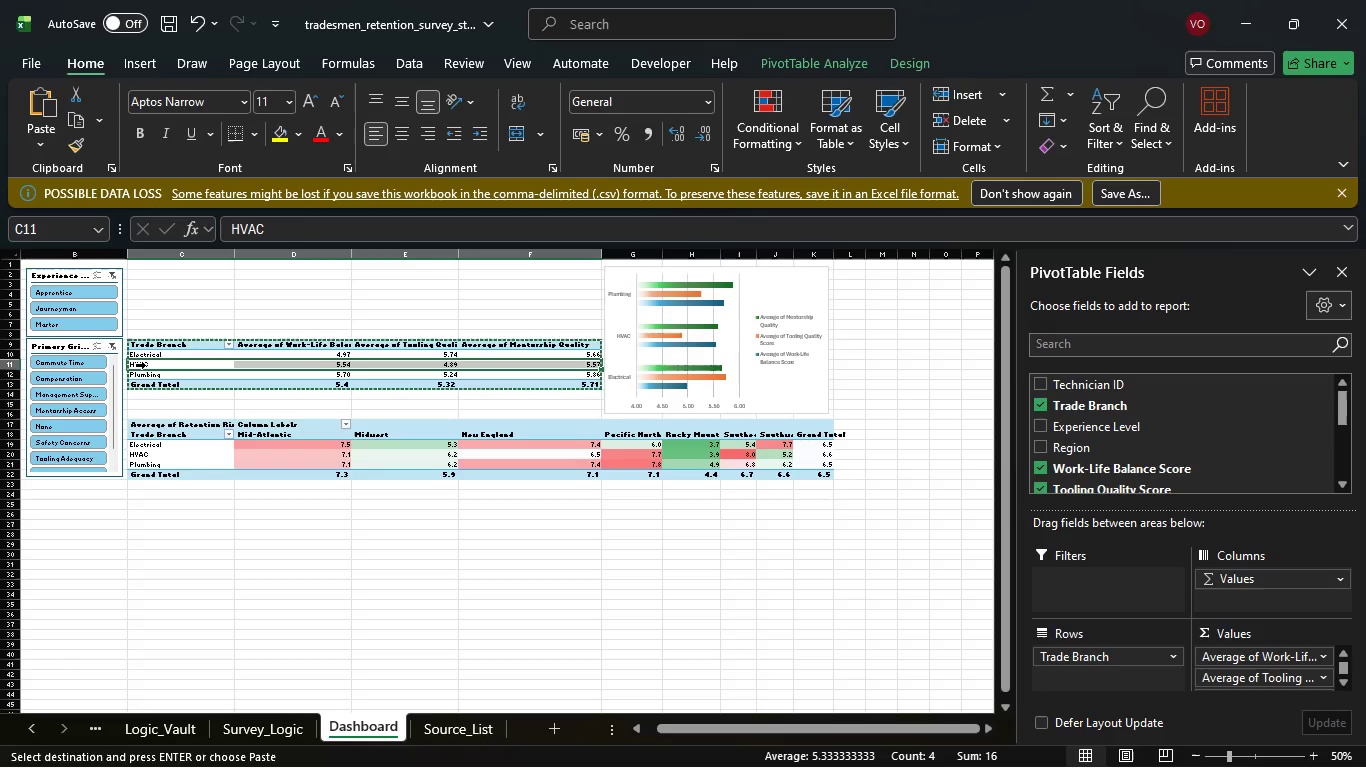 
key(Control+V)
 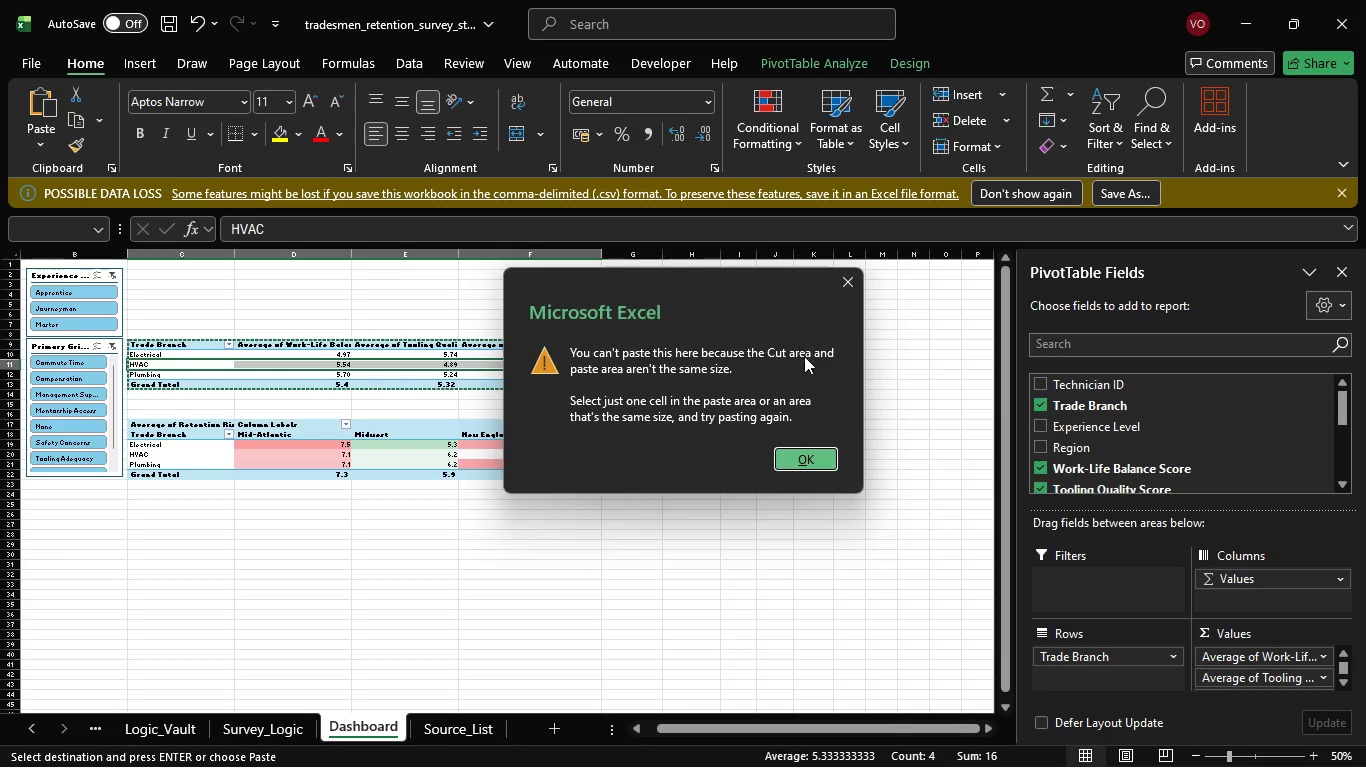 
wait(6.8)
 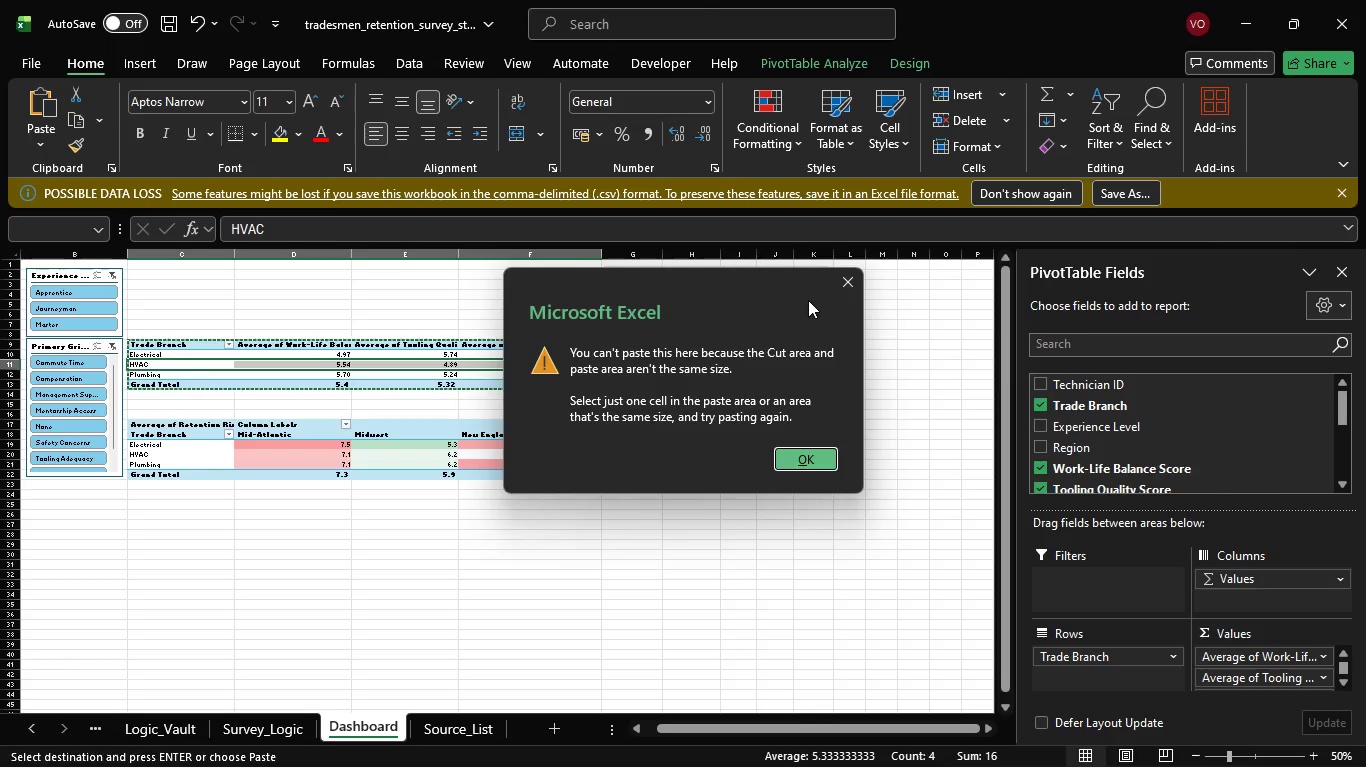 
left_click([848, 287])
 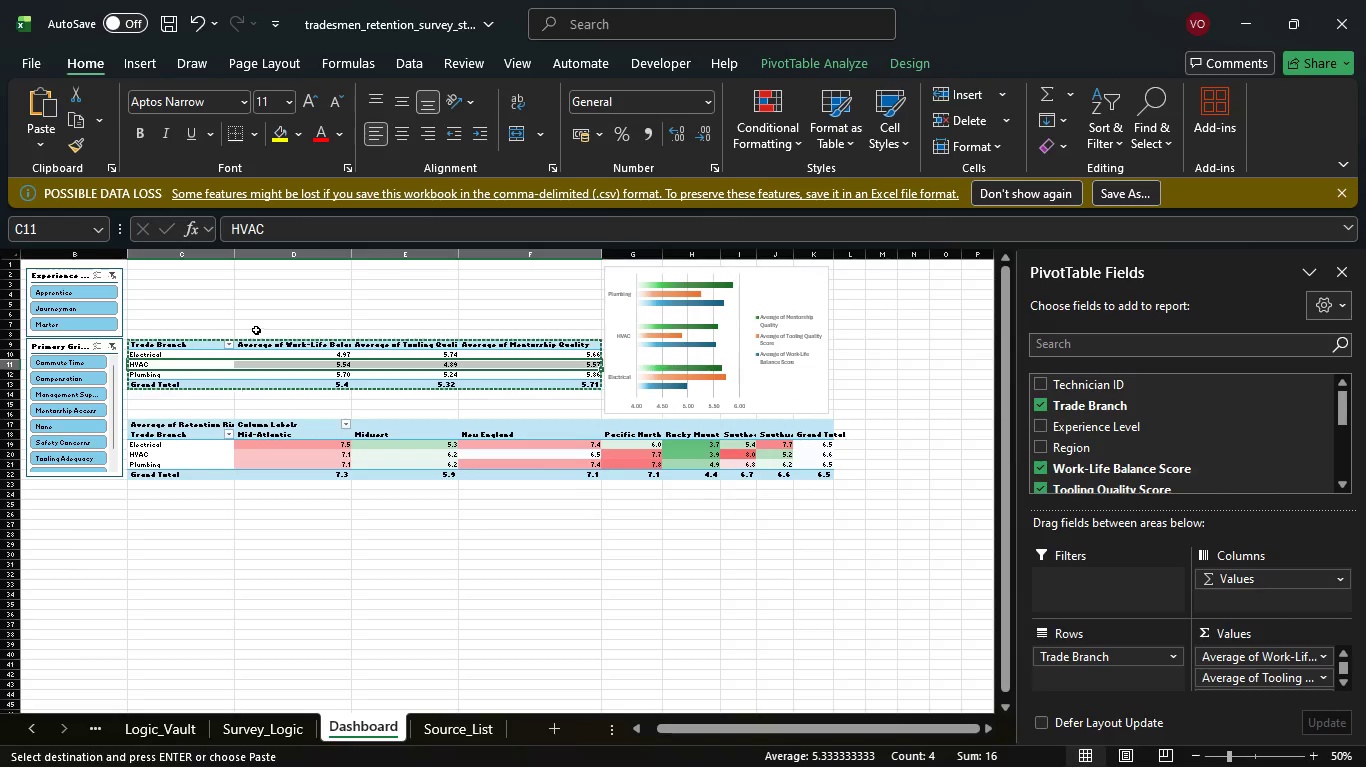 
left_click([207, 317])
 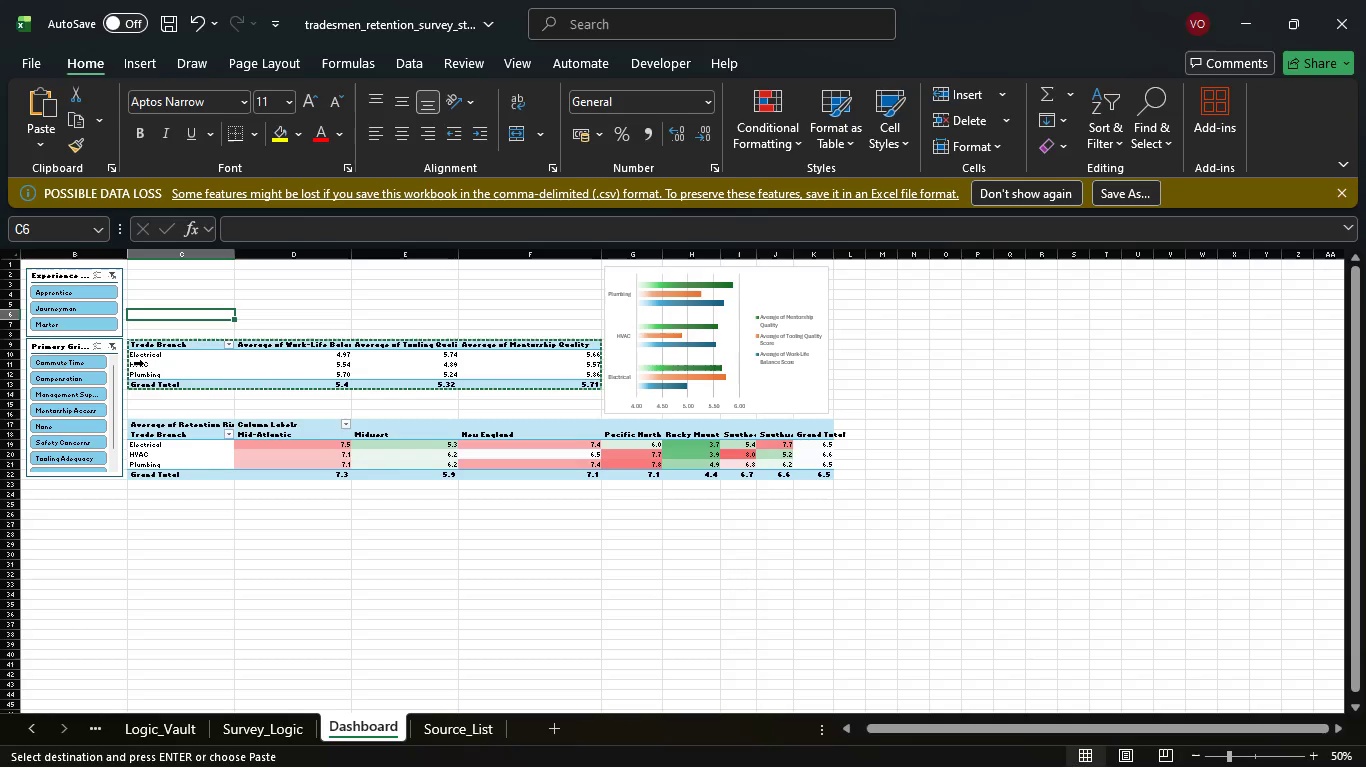 
left_click([142, 364])
 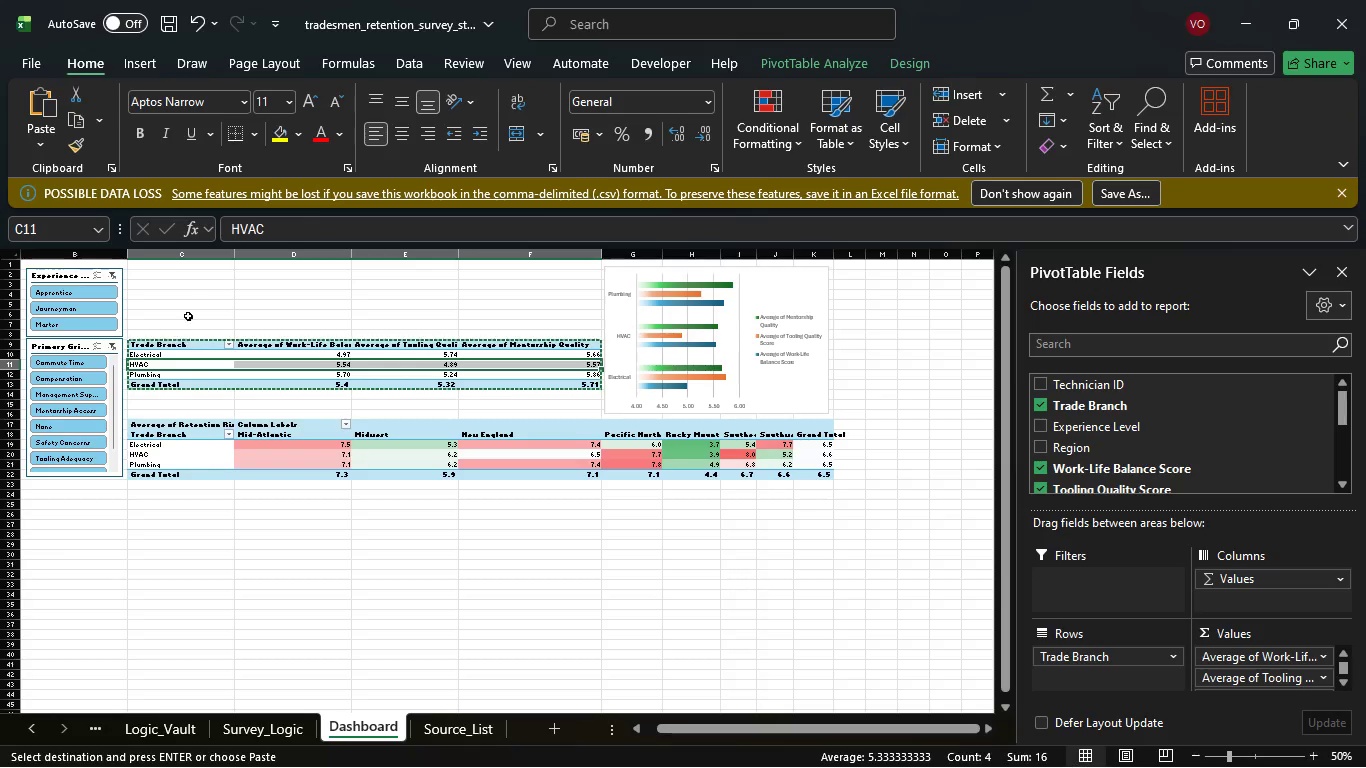 
left_click([195, 305])
 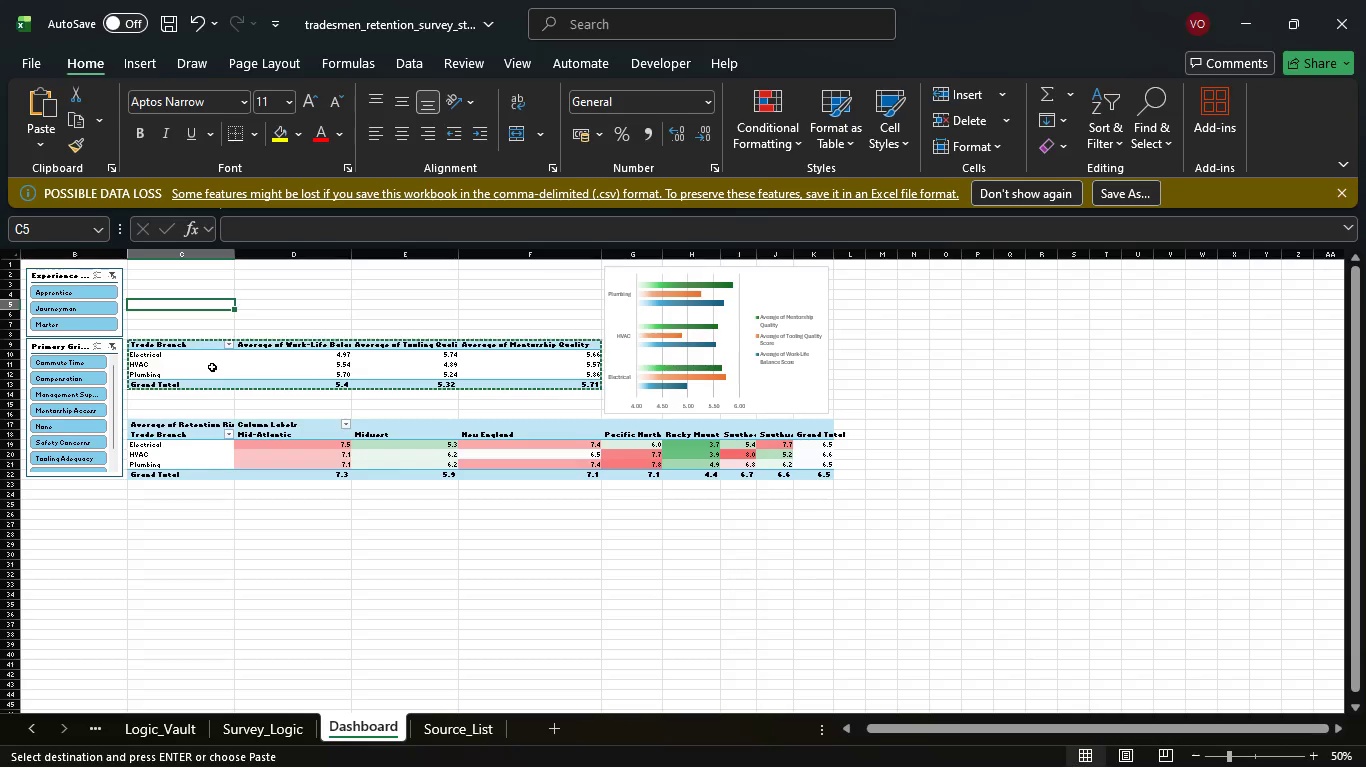 
left_click([209, 364])
 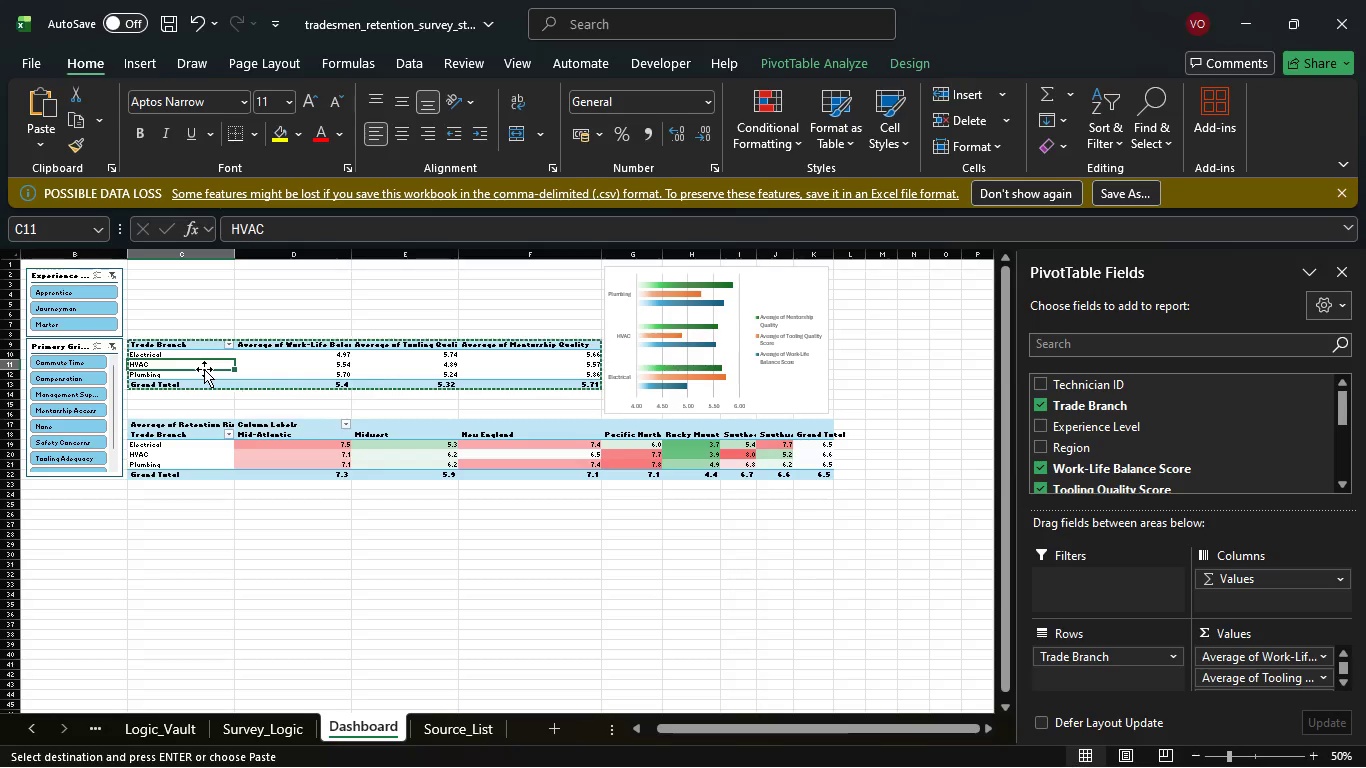 
key(Control+V)
 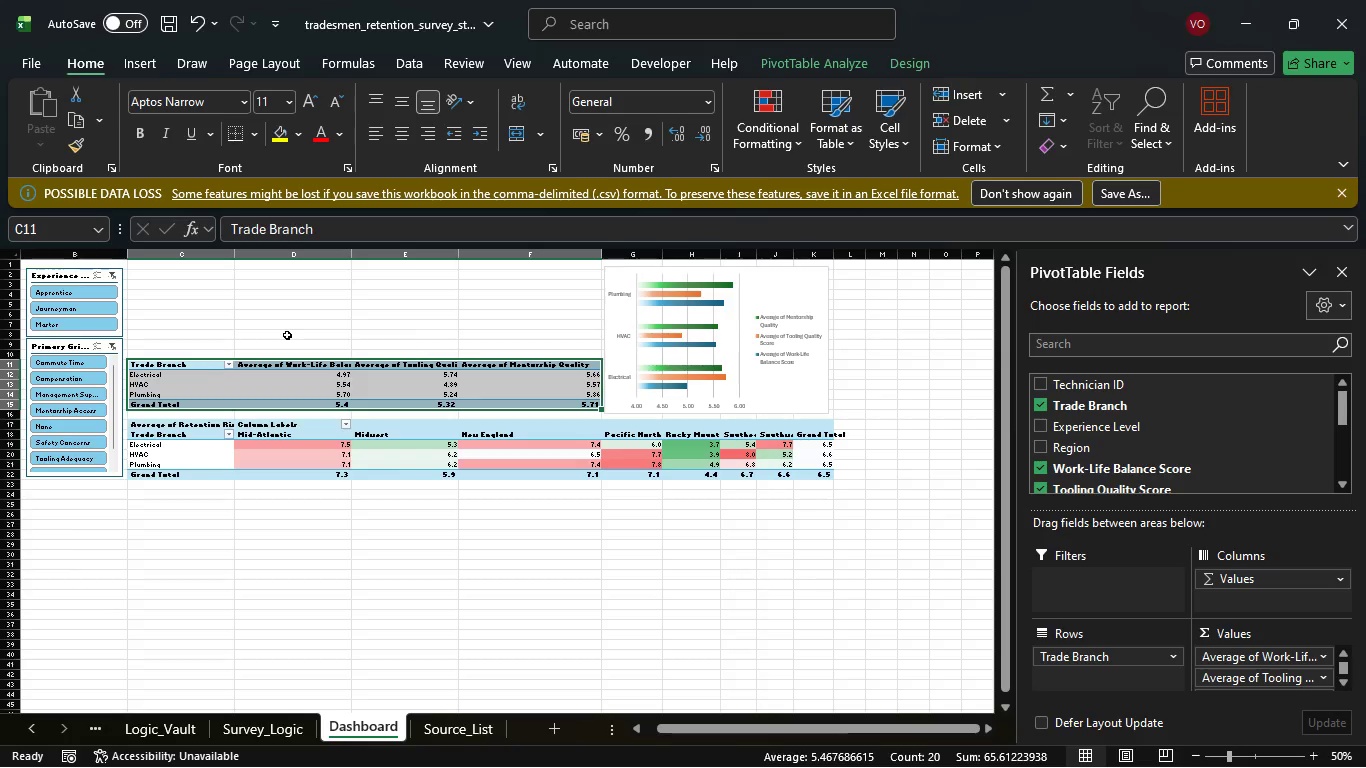 
left_click([286, 334])
 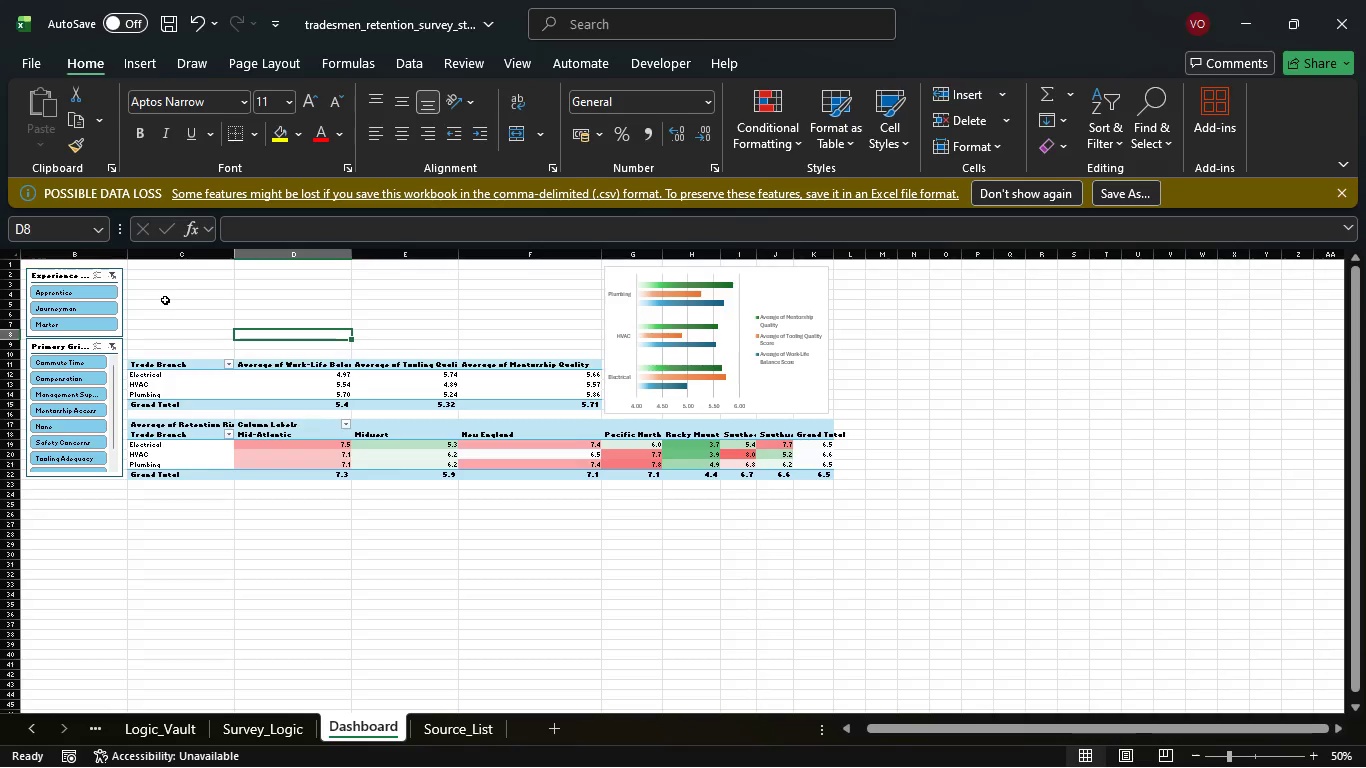 
left_click([165, 291])
 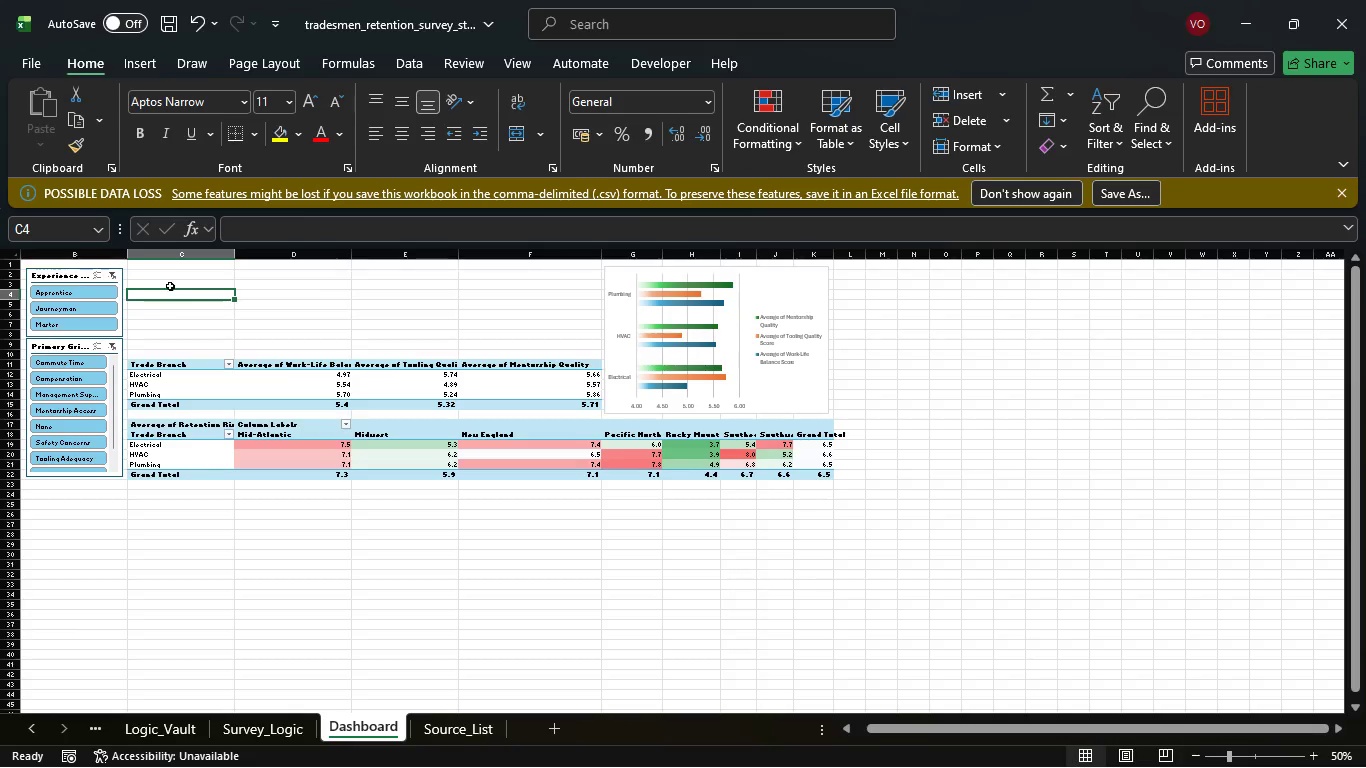 
wait(22.44)
 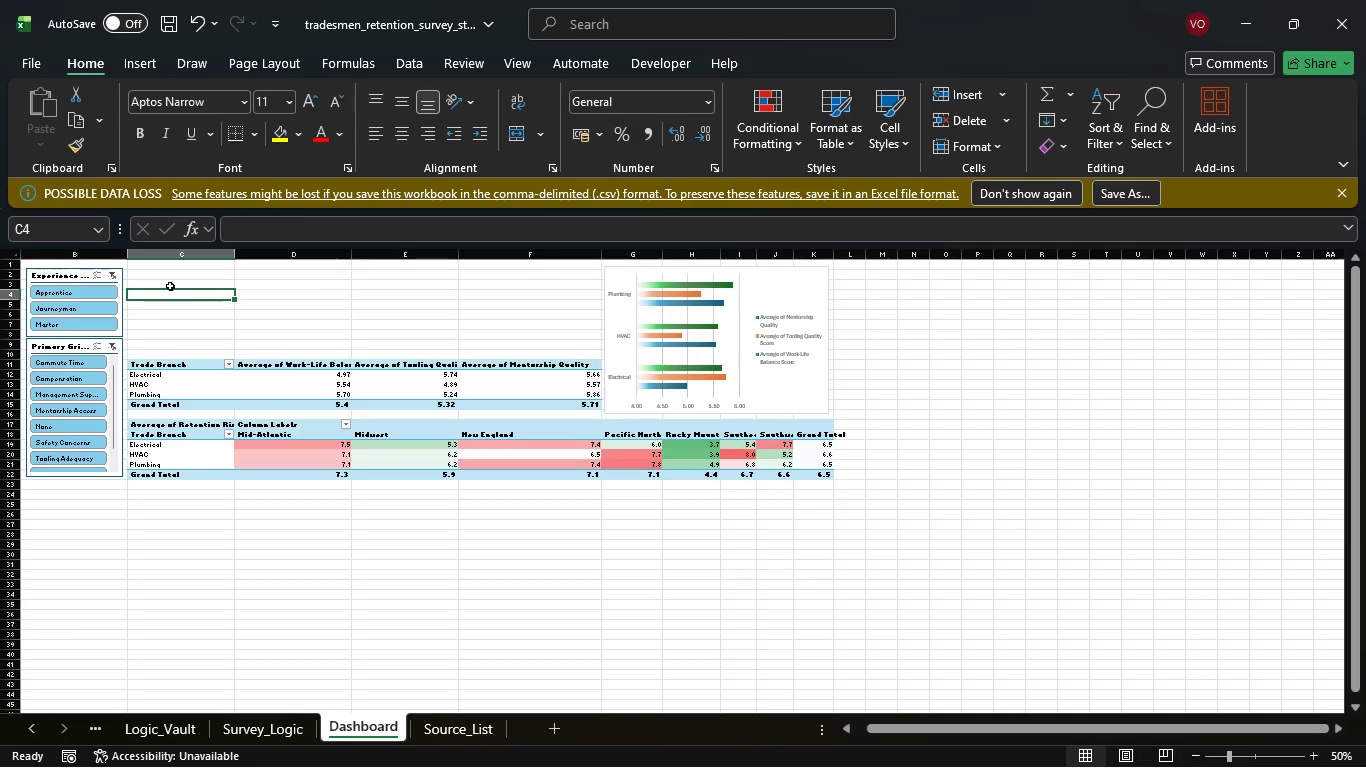 
double_click([150, 275])
 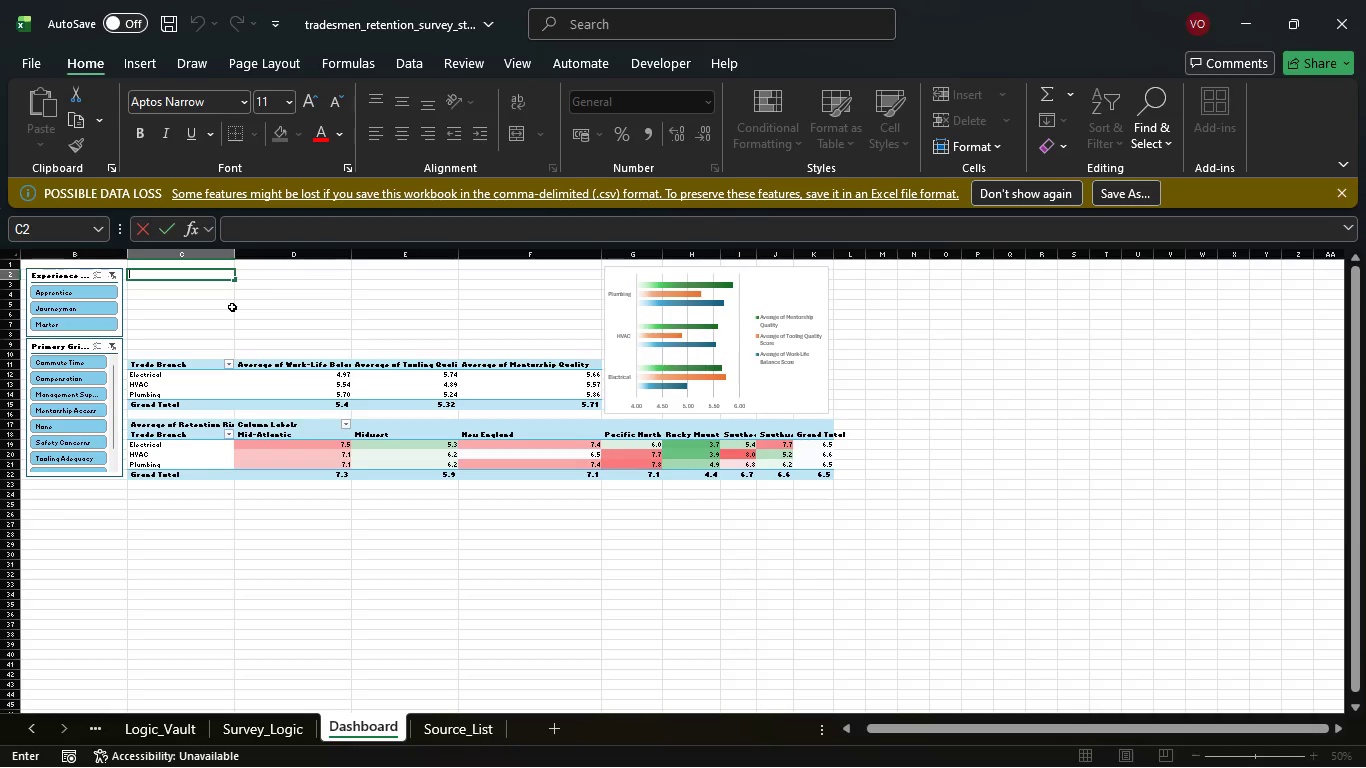 
hold_key(key=CapsLock, duration=0.36)
 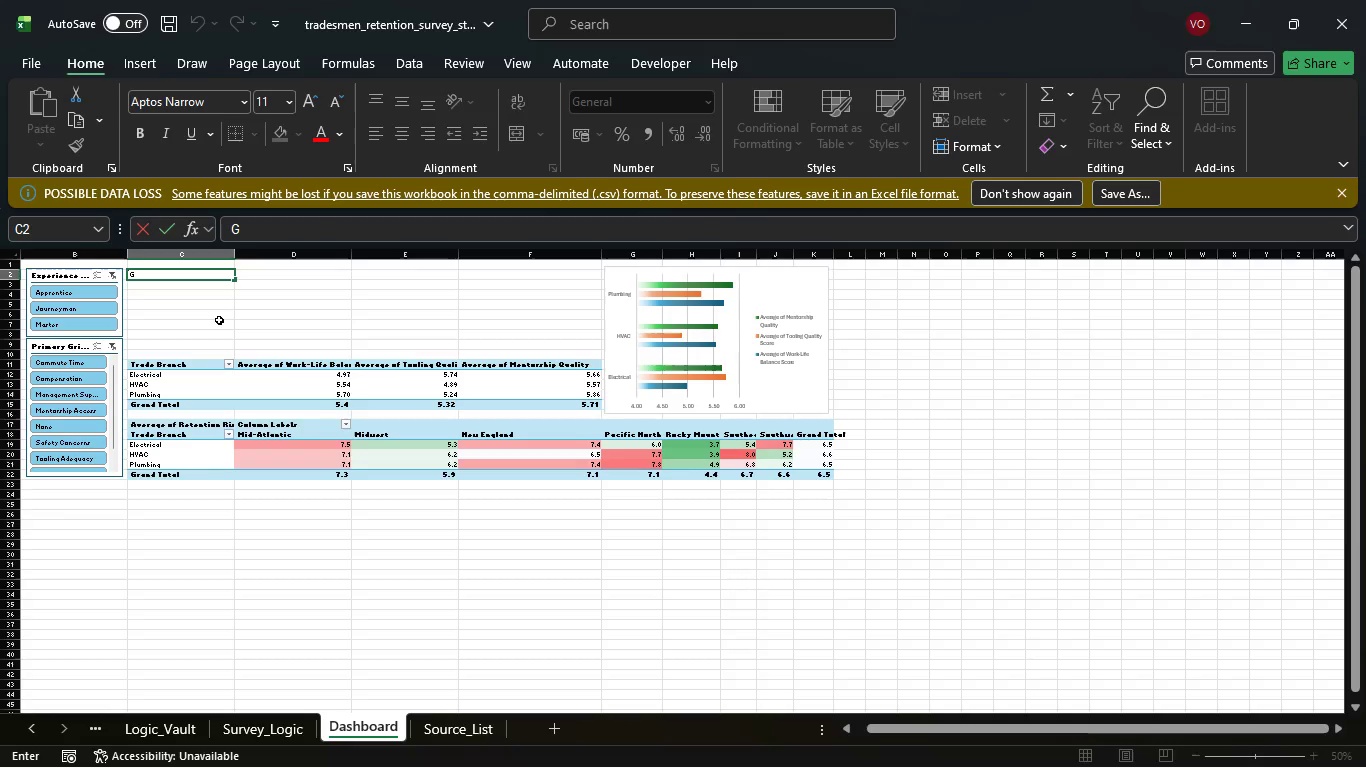 
type(Global Average Risk Score)
 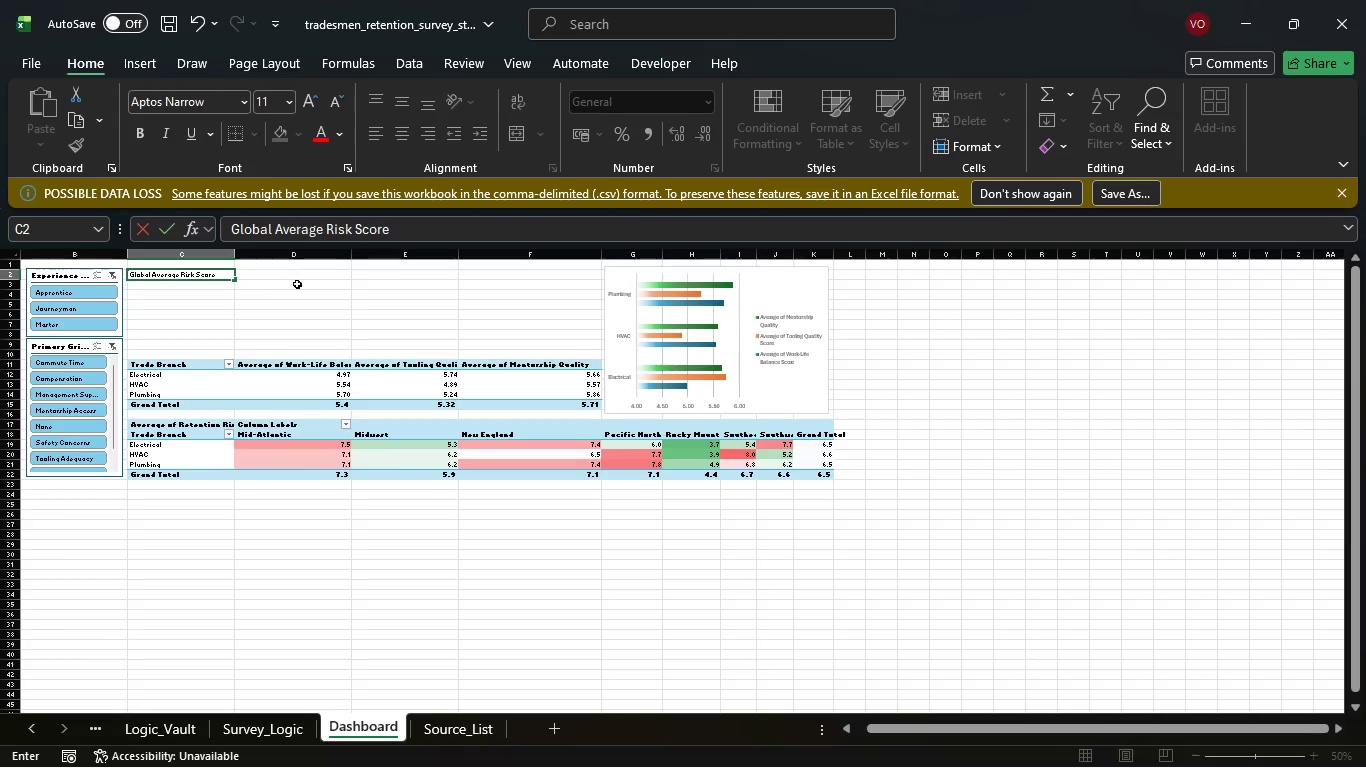 
left_click([305, 274])
 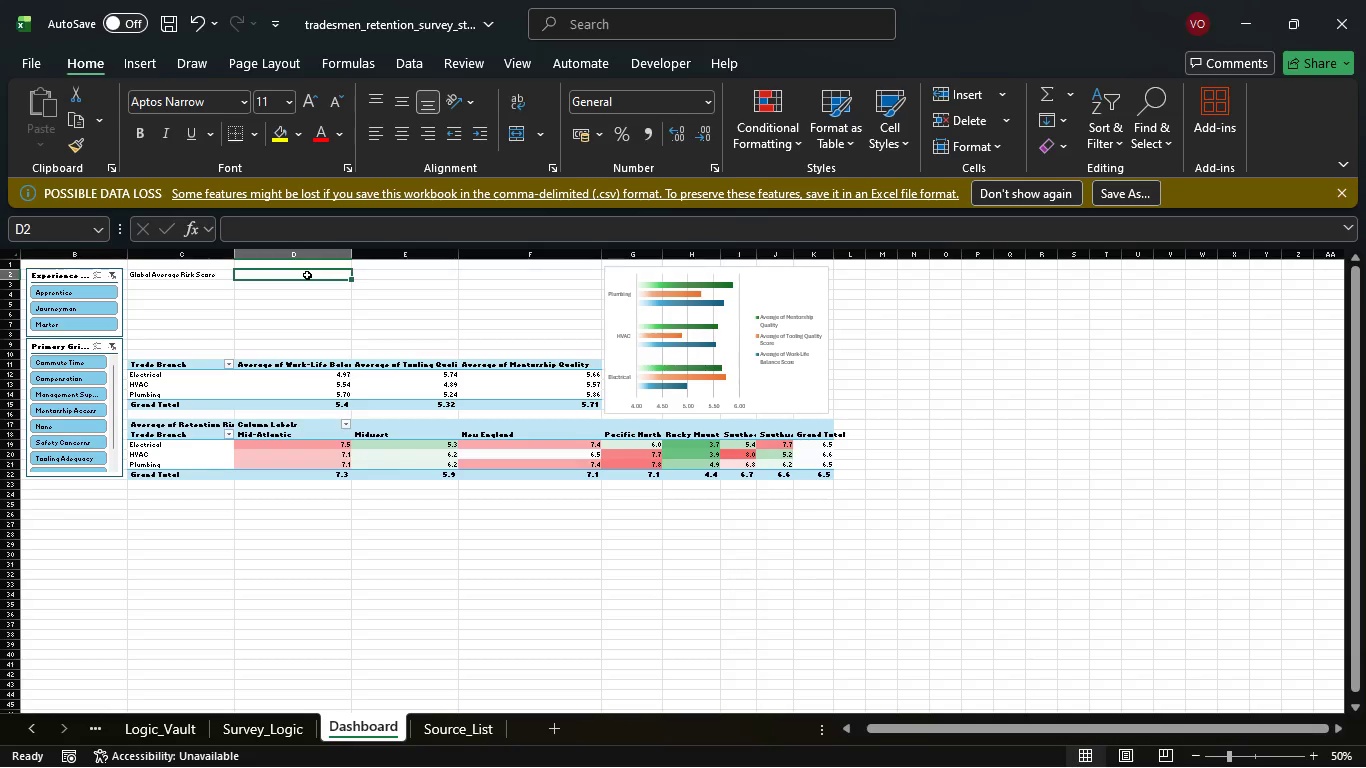 
key(Equal)
 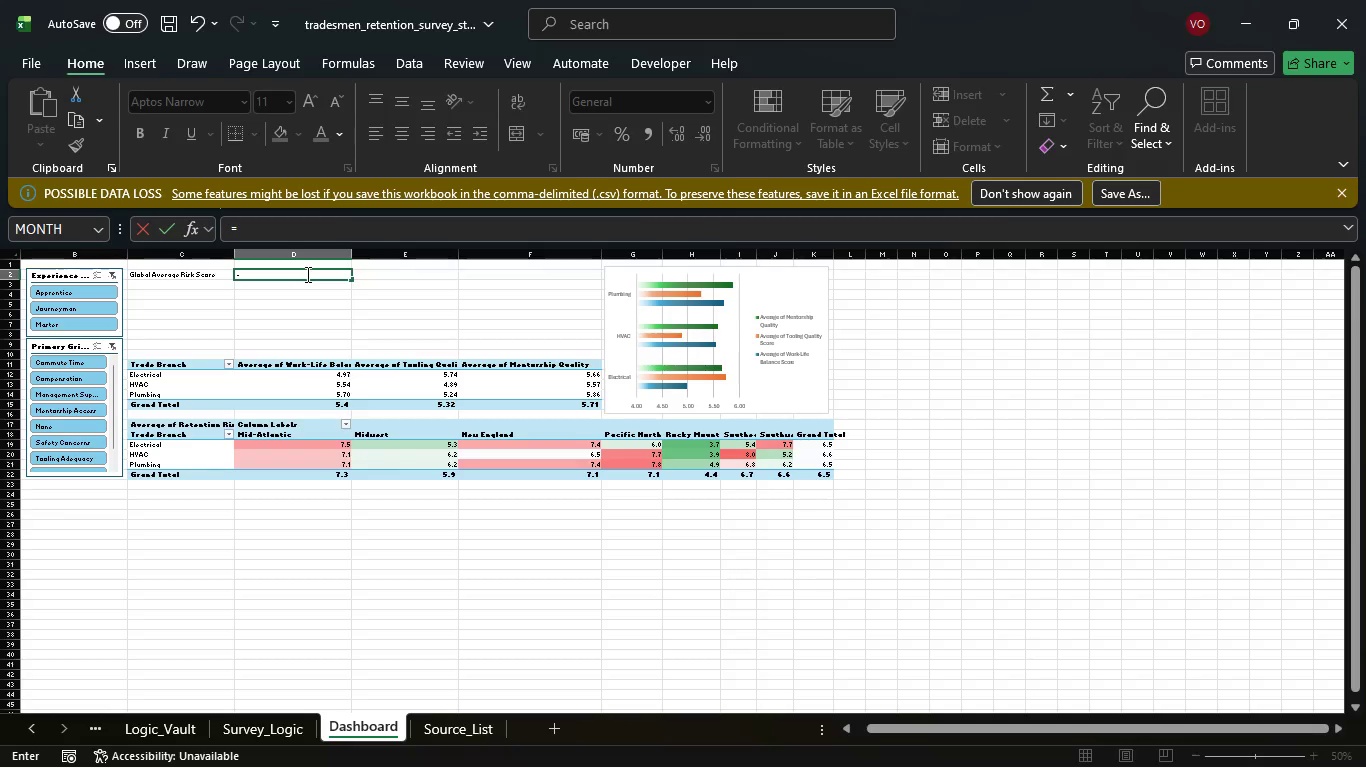 
key(CapsLock)
 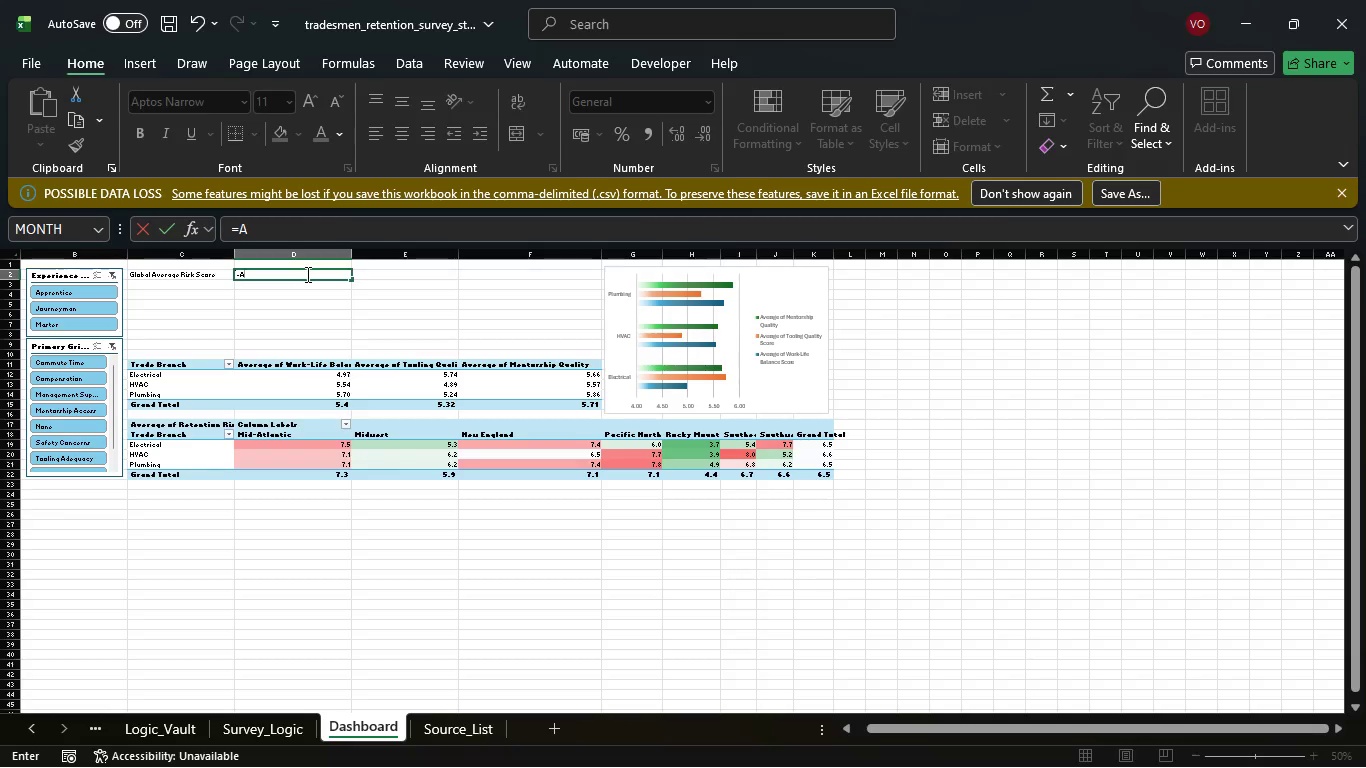 
key(A)
 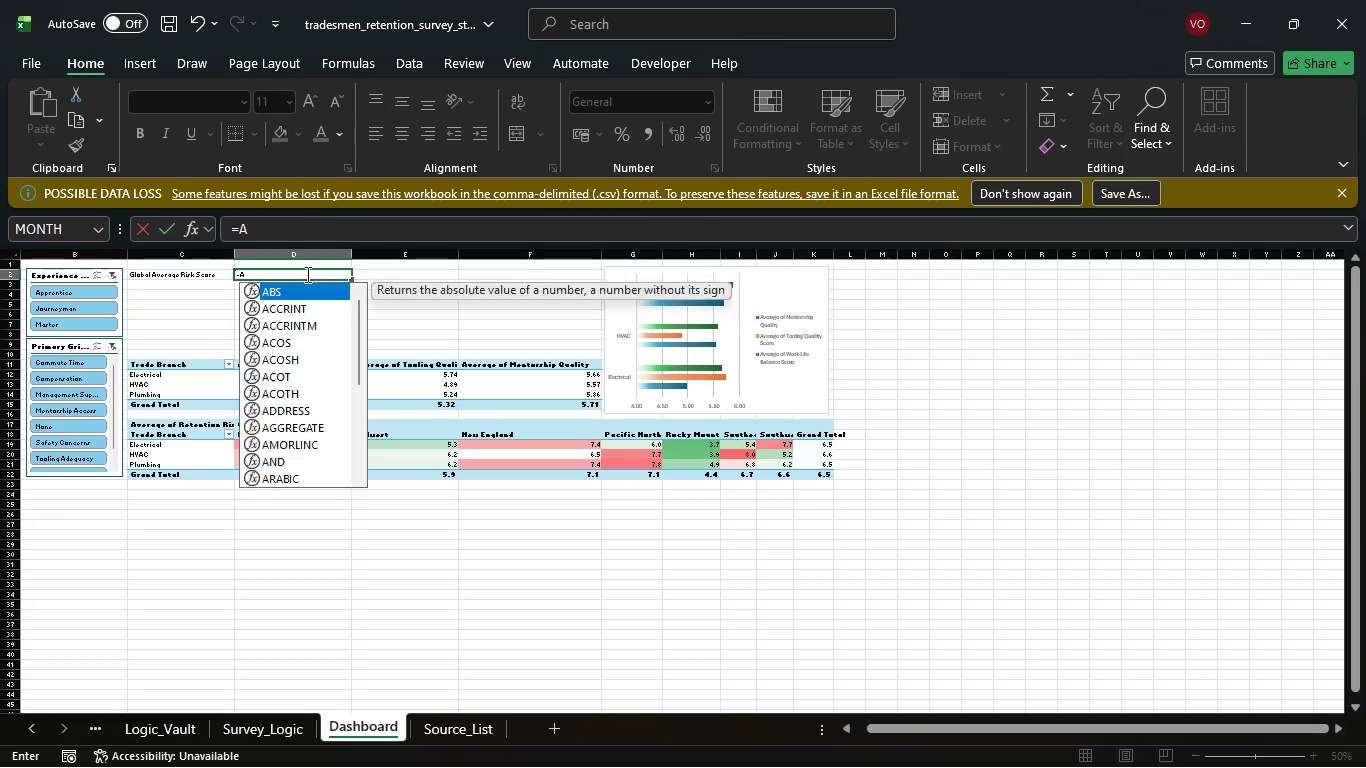 
key(CapsLock)
 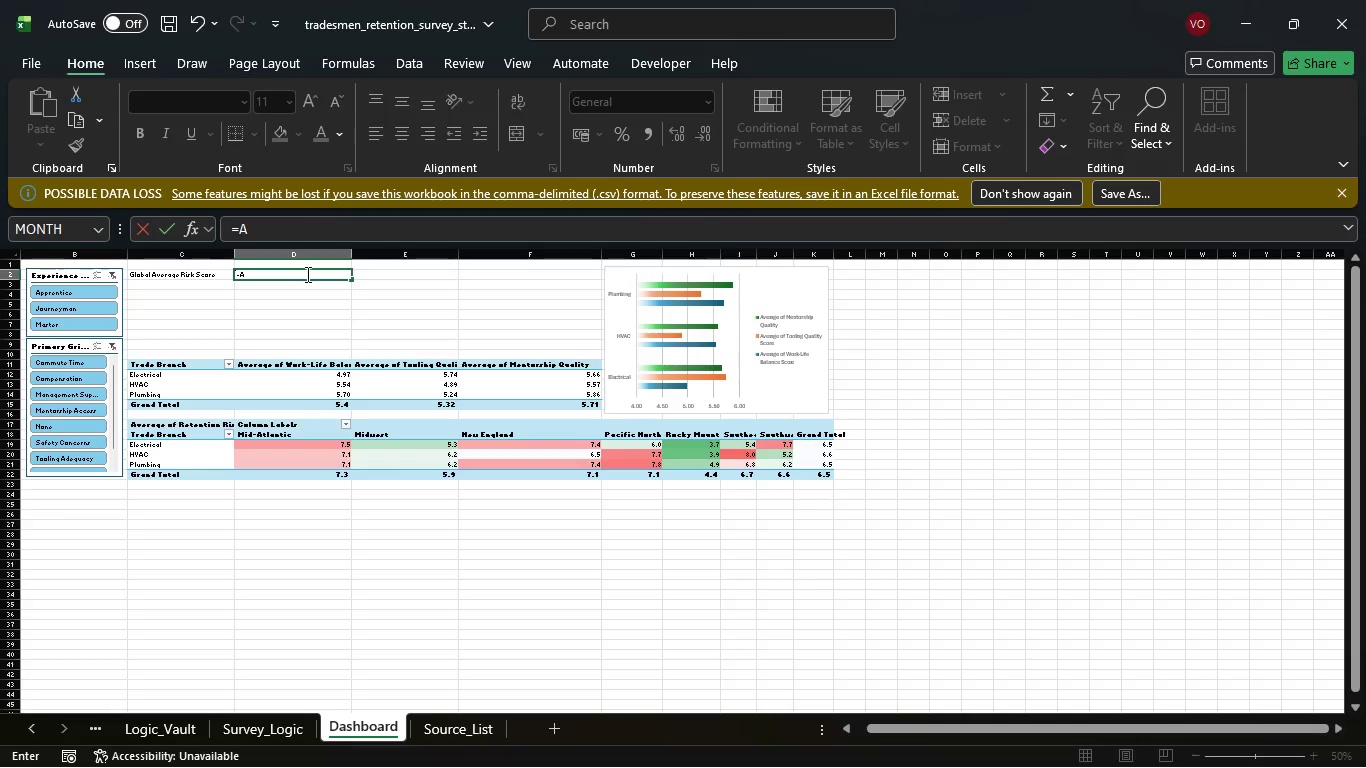 
key(V)
 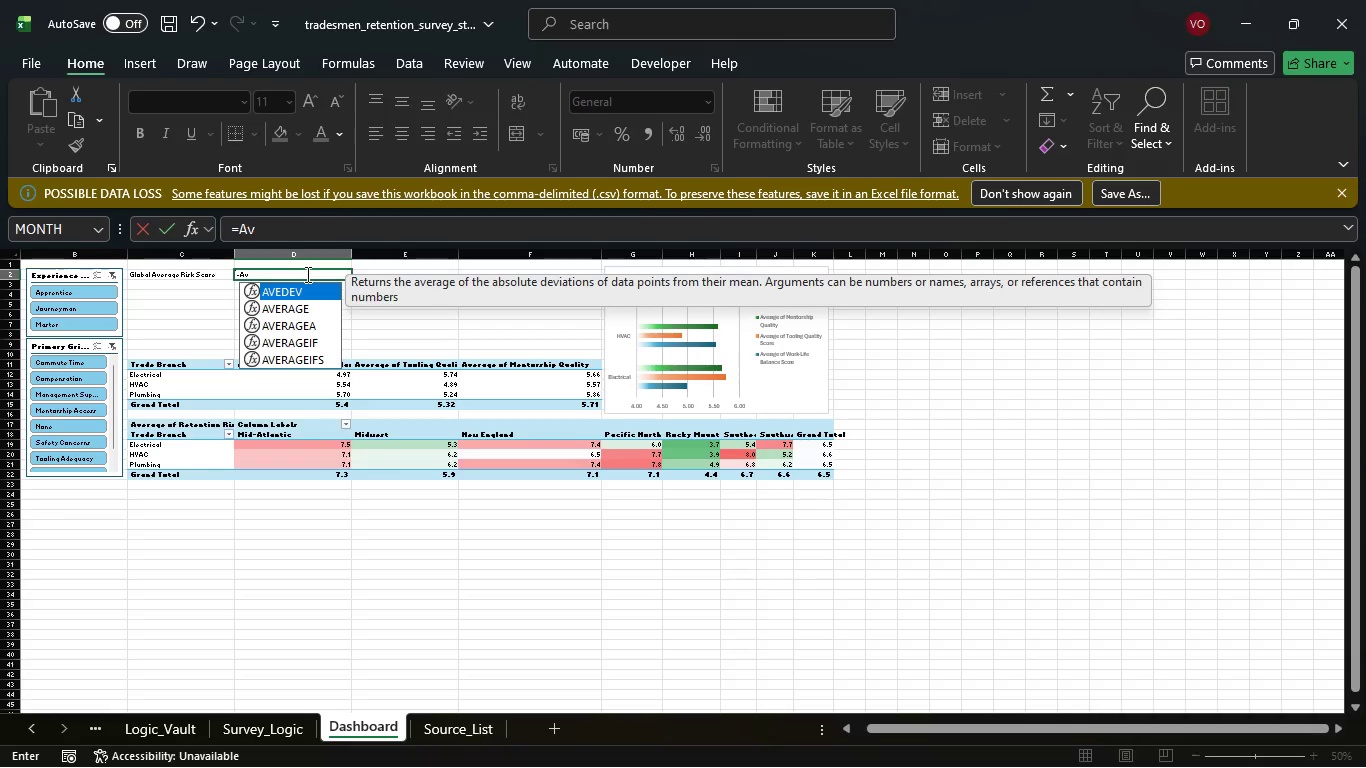 
key(ArrowDown)
 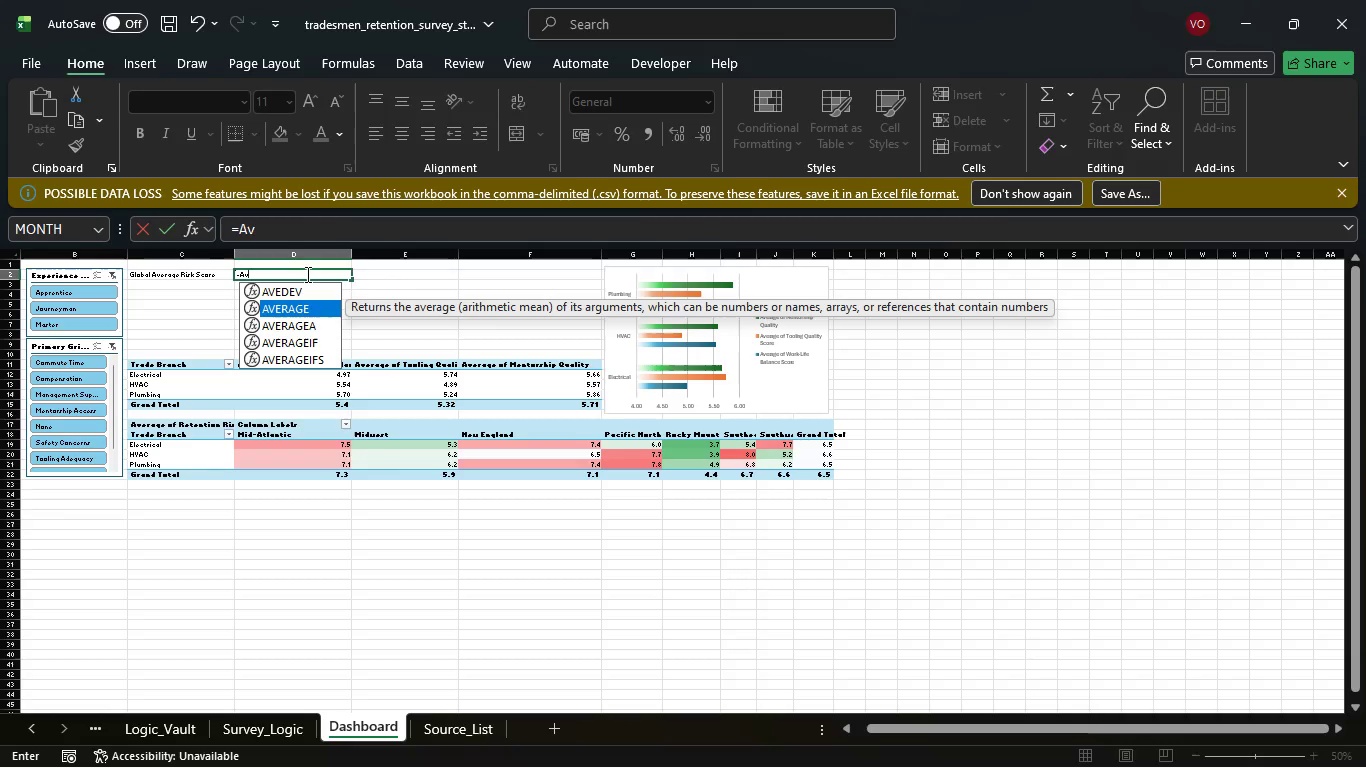 
key(Tab)
 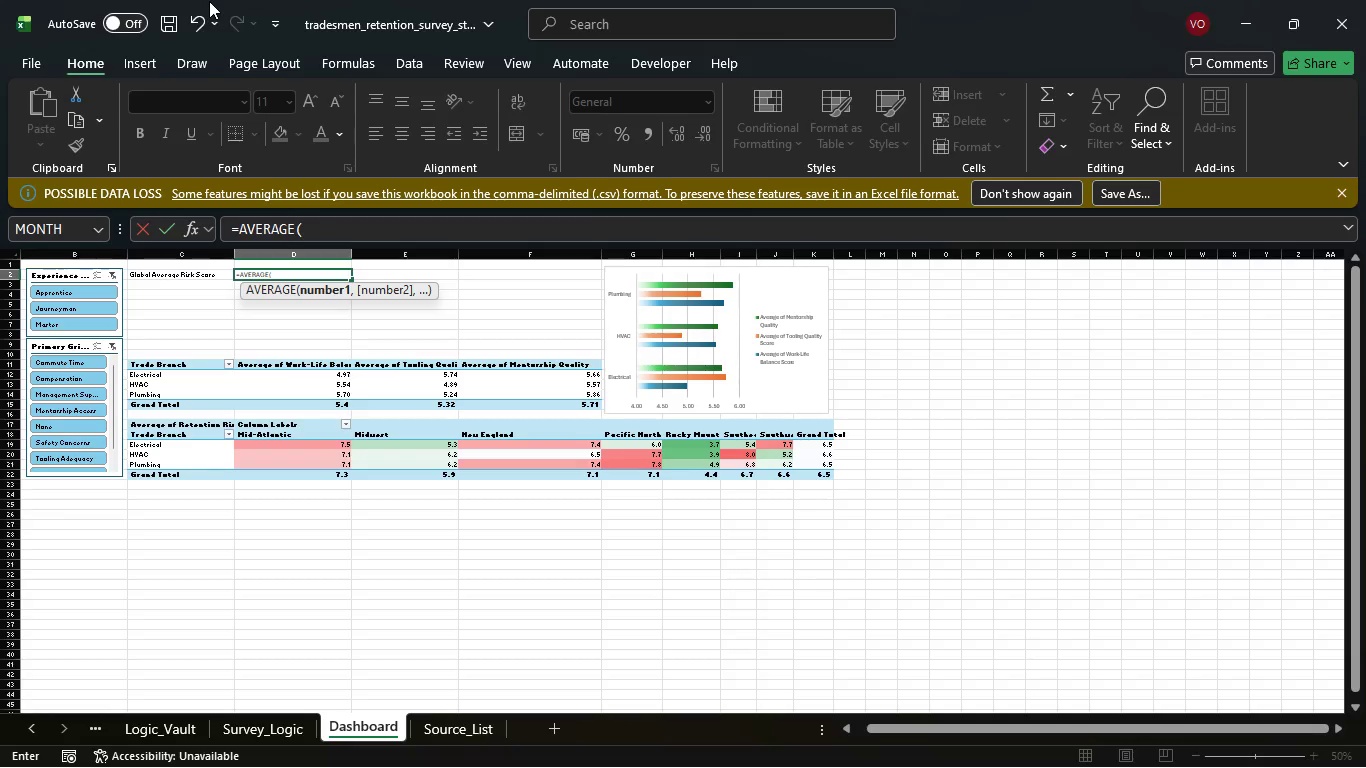 
wait(22.64)
 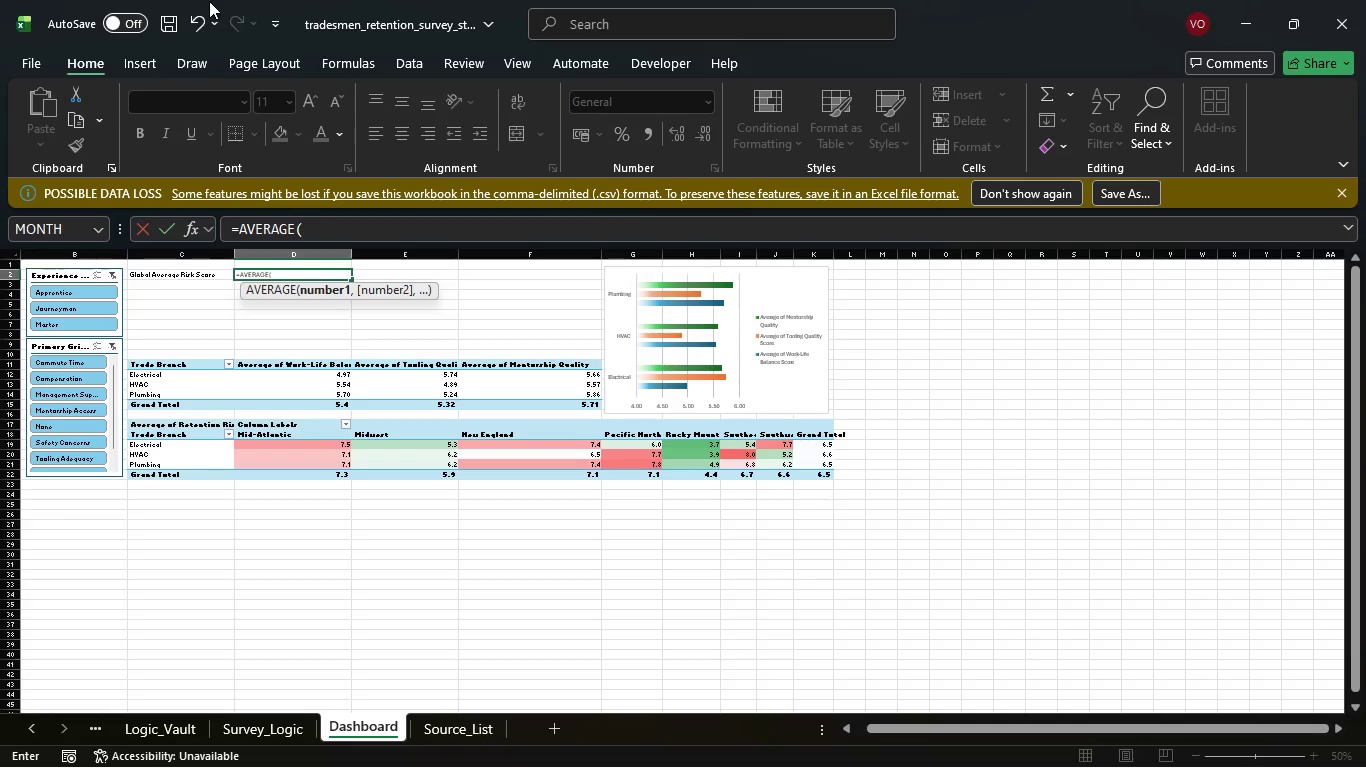 
key(S)
 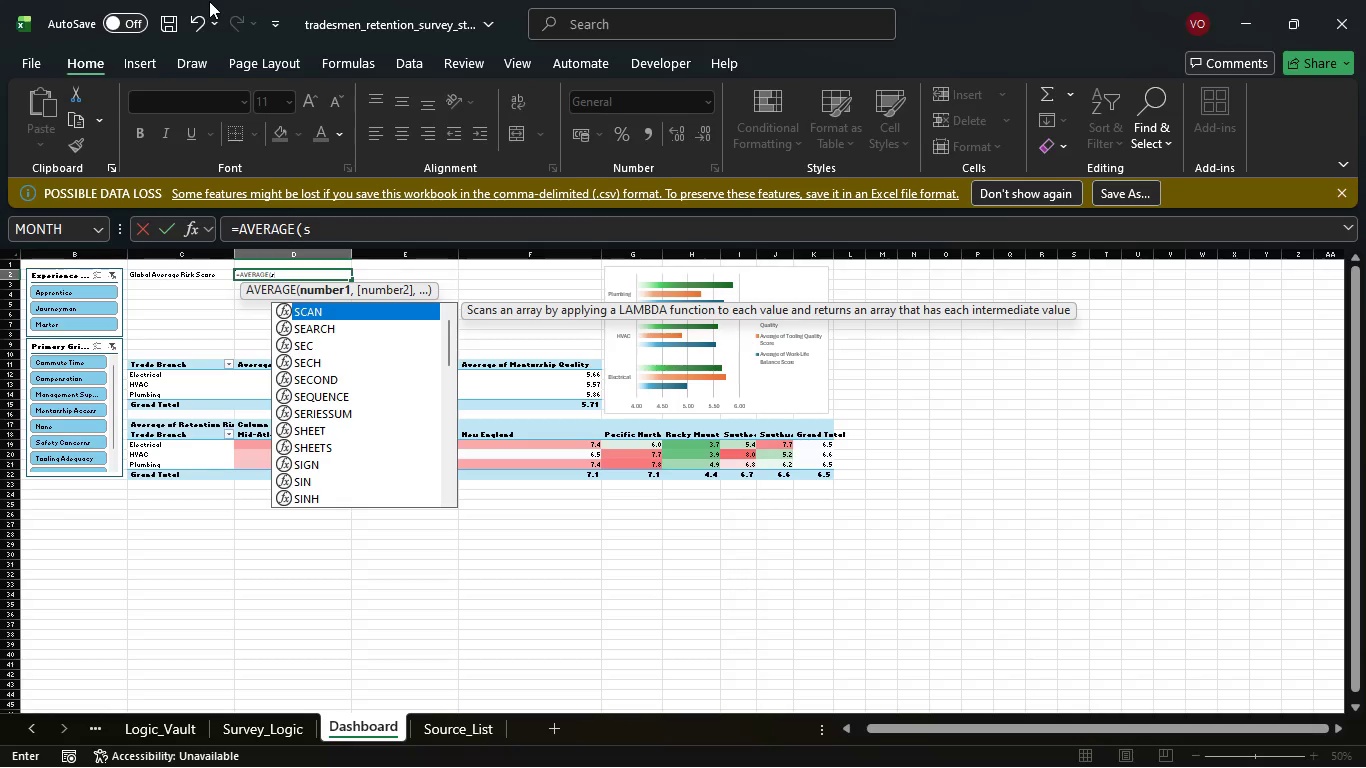 
wait(8.11)
 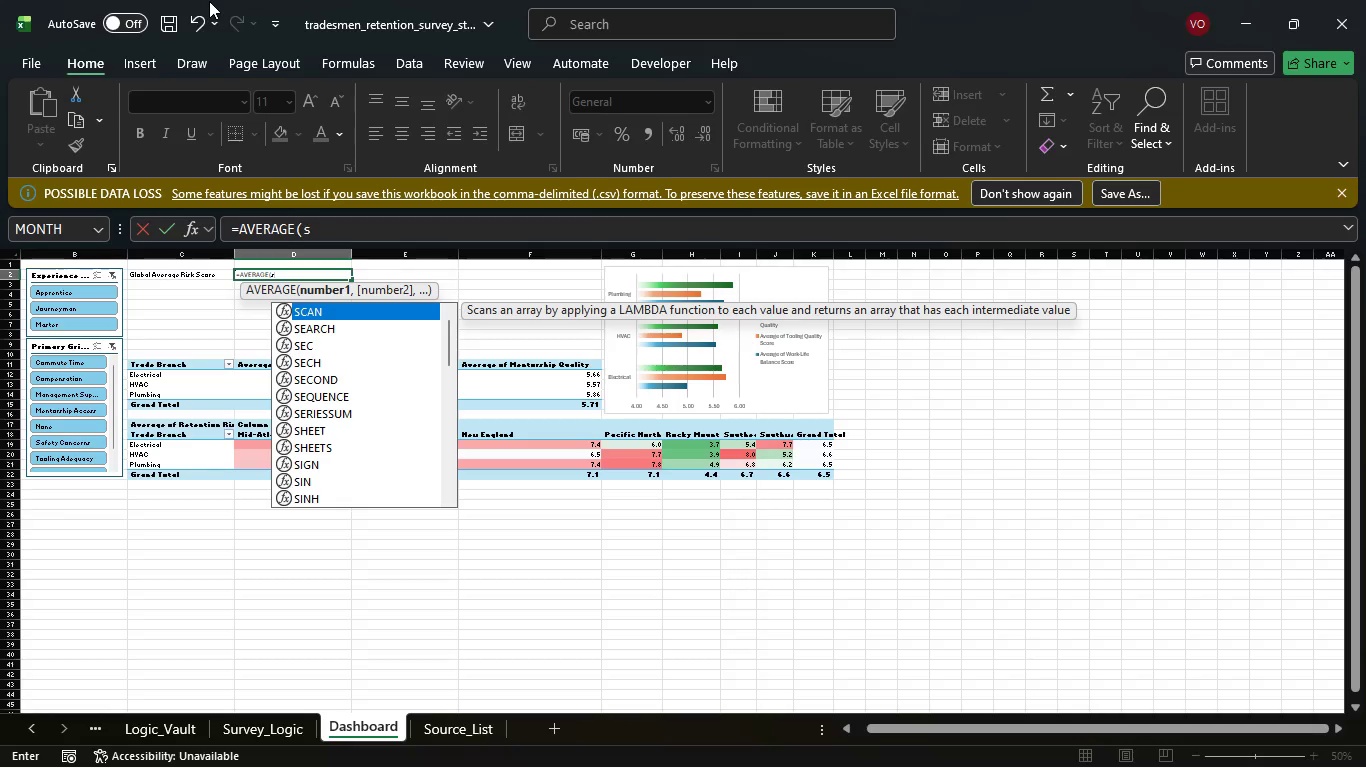 
key(Backspace)
type(re)
 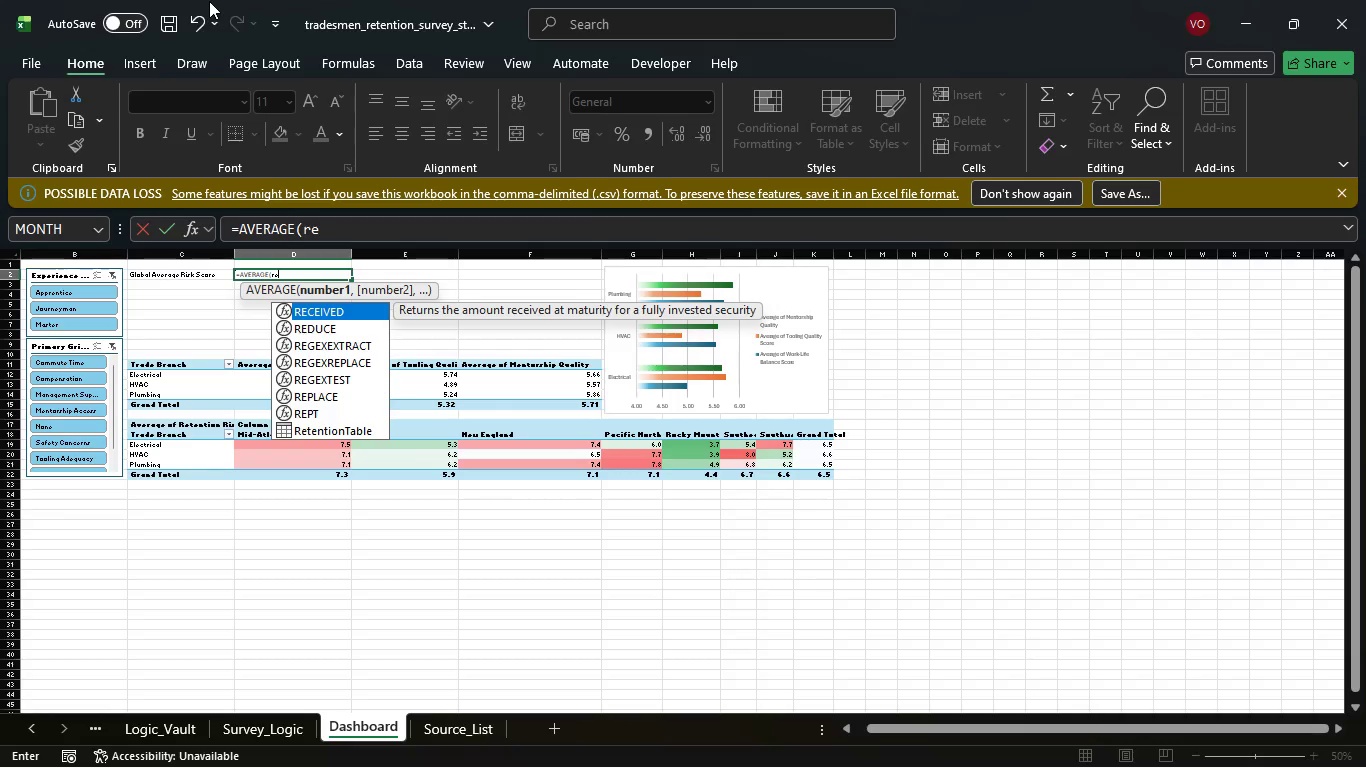 
key(ArrowDown)
 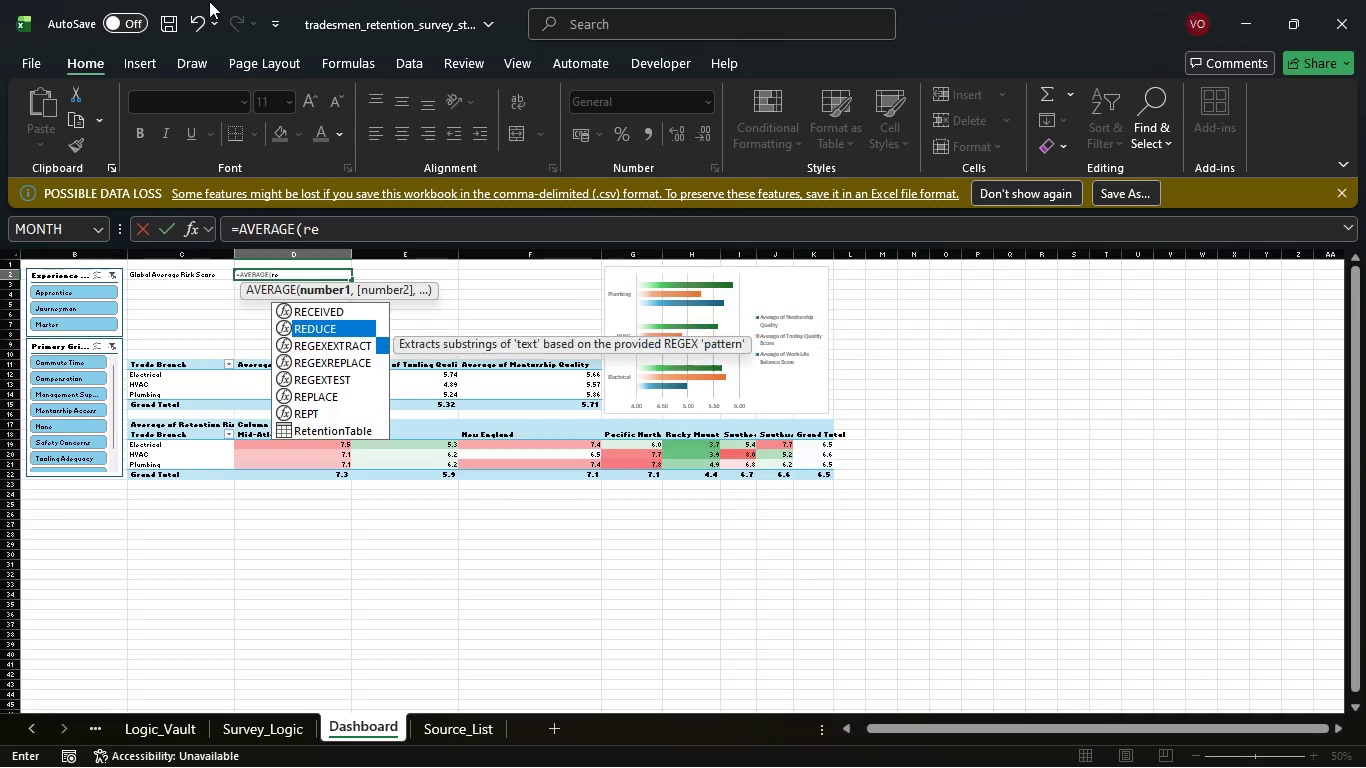 
key(ArrowDown)
 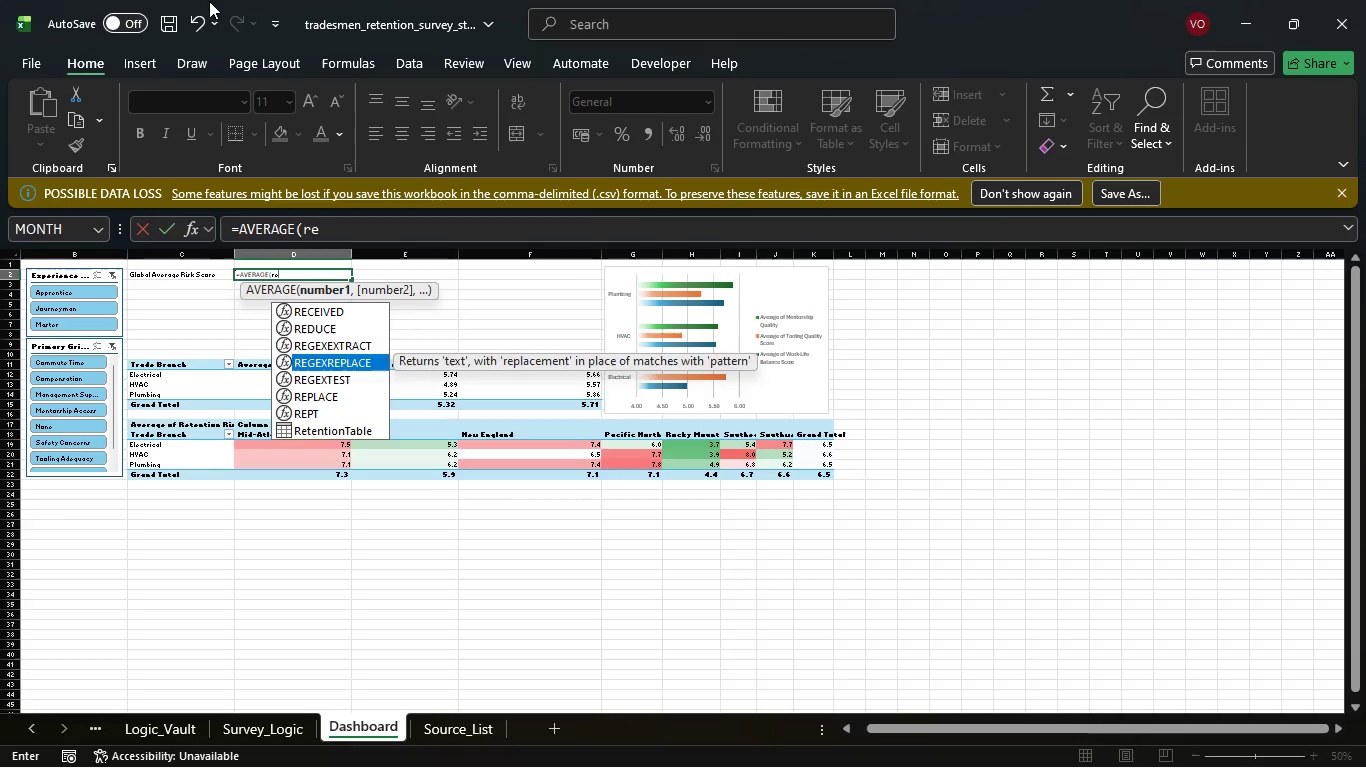 
key(ArrowDown)
 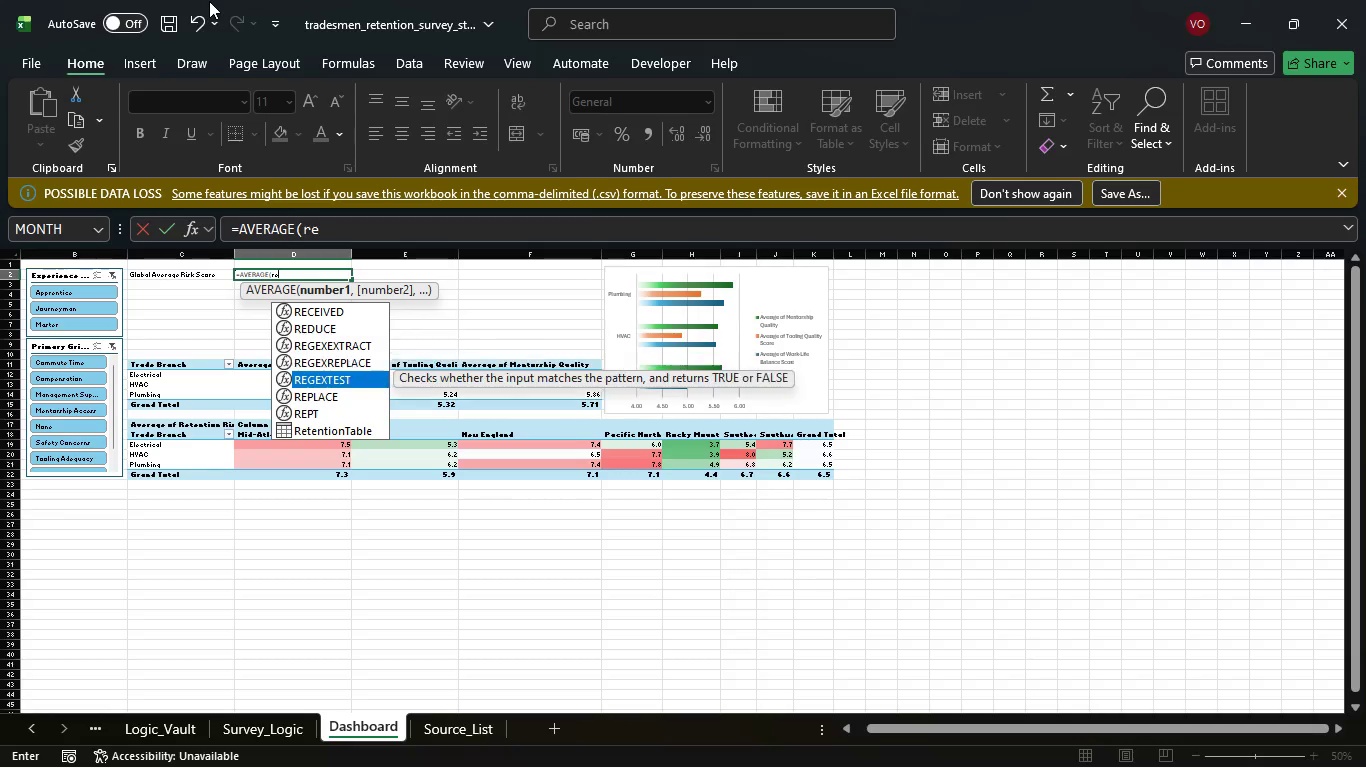 
key(ArrowDown)
 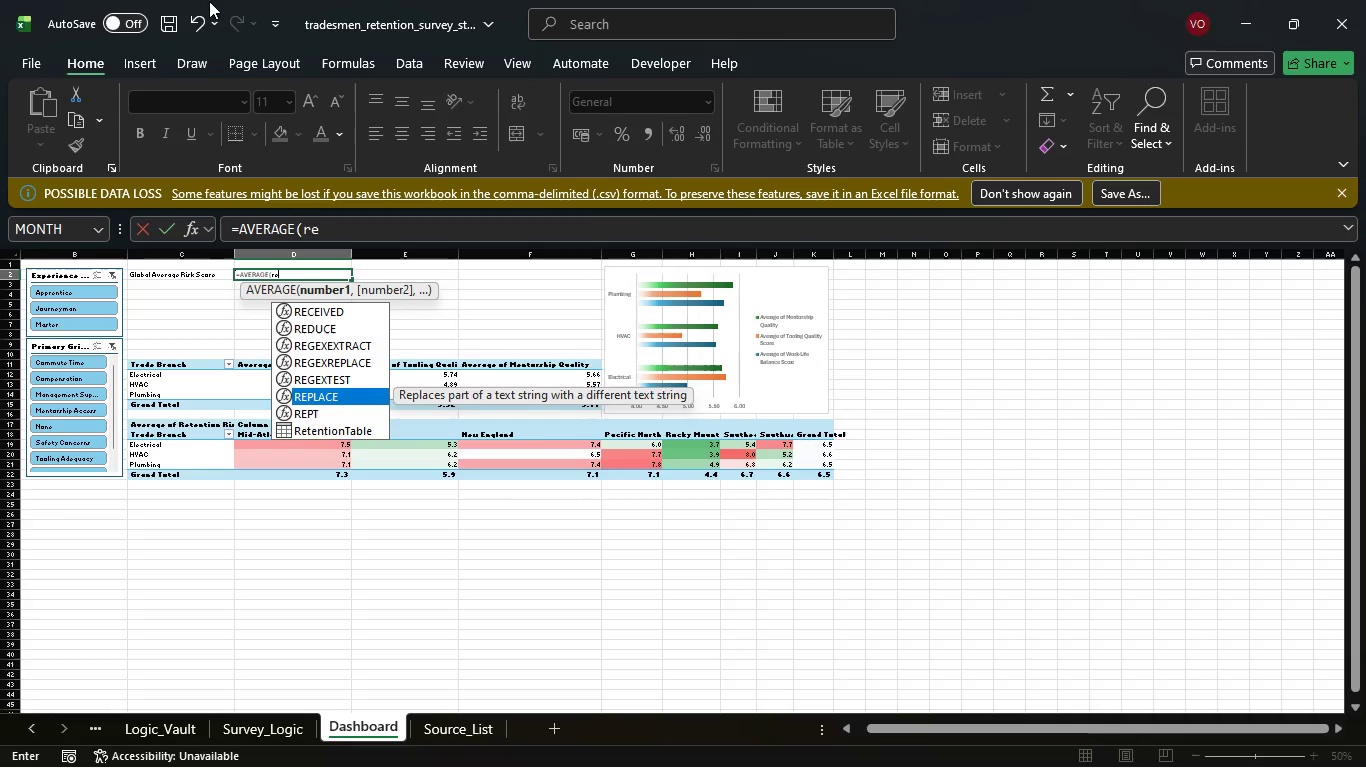 
key(ArrowDown)
 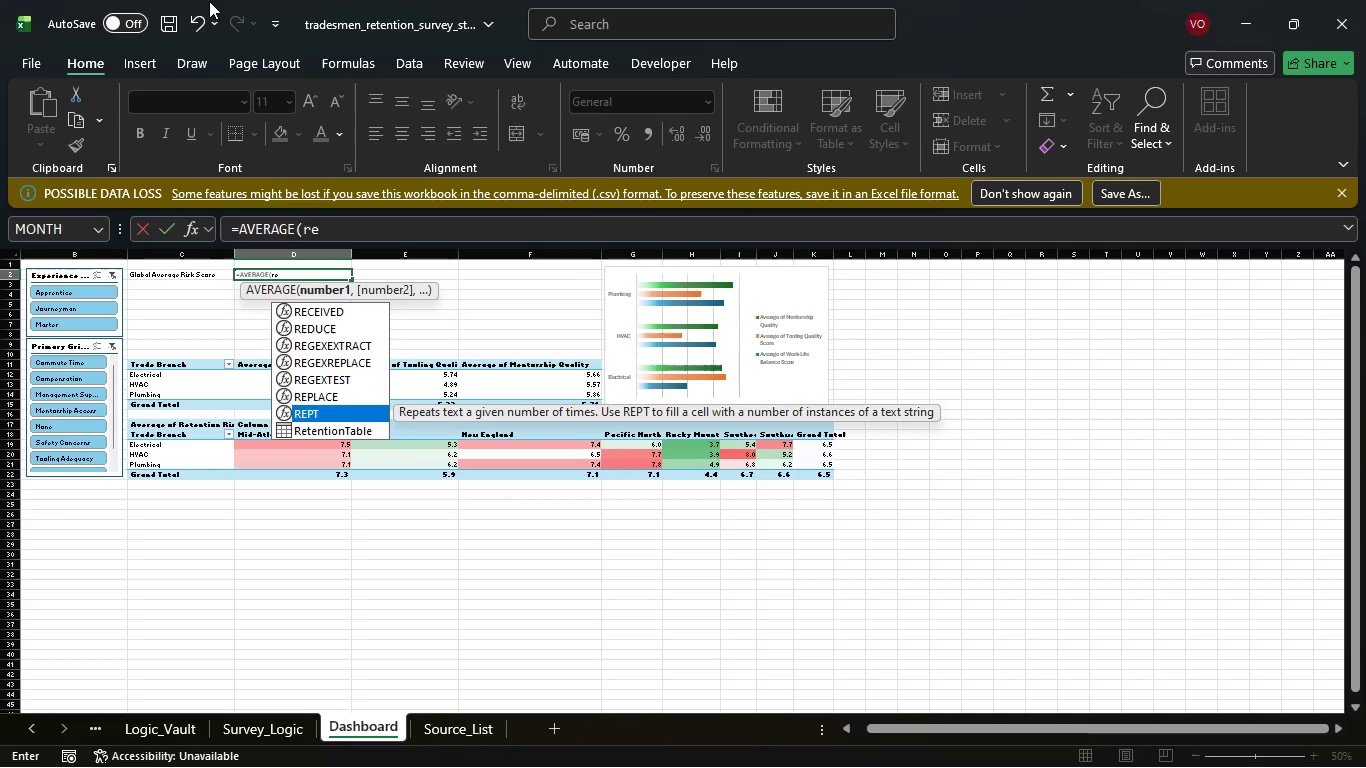 
key(ArrowDown)
 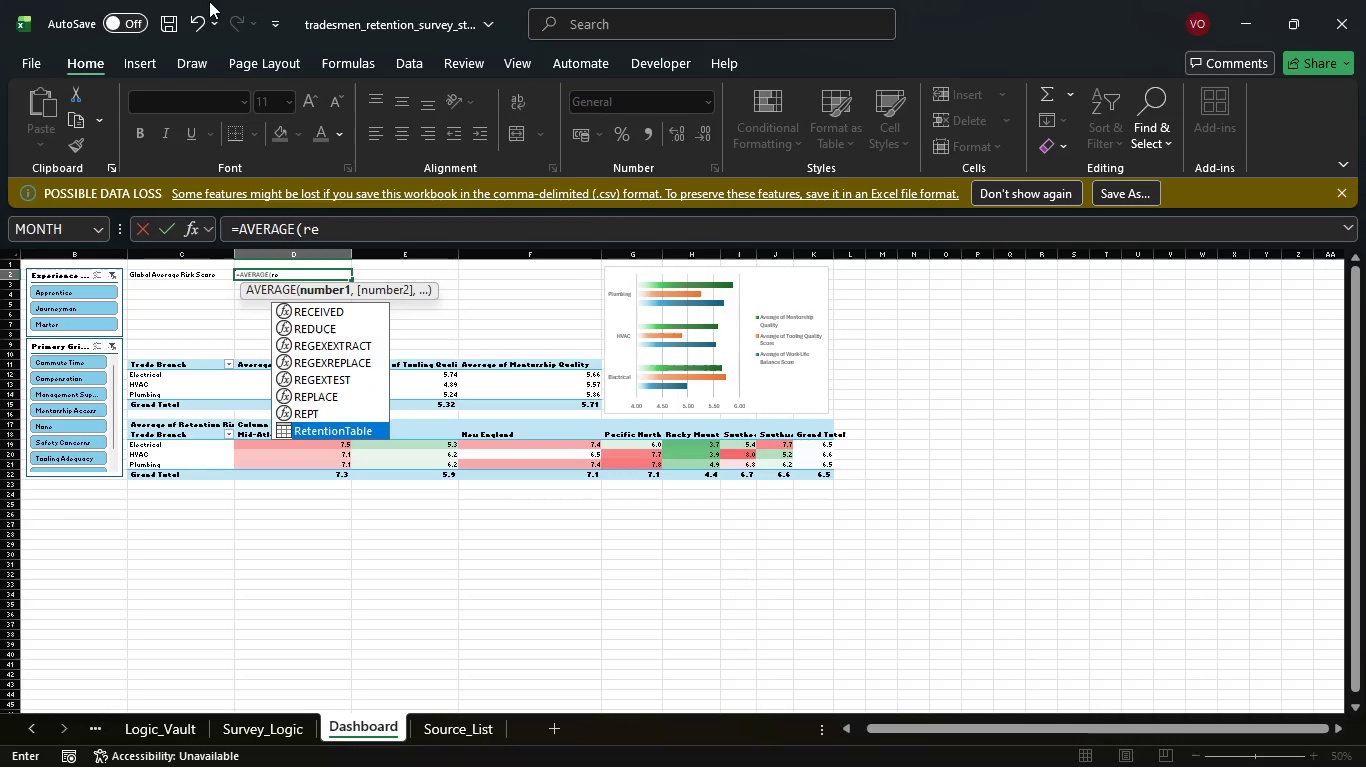 
key(ArrowDown)
 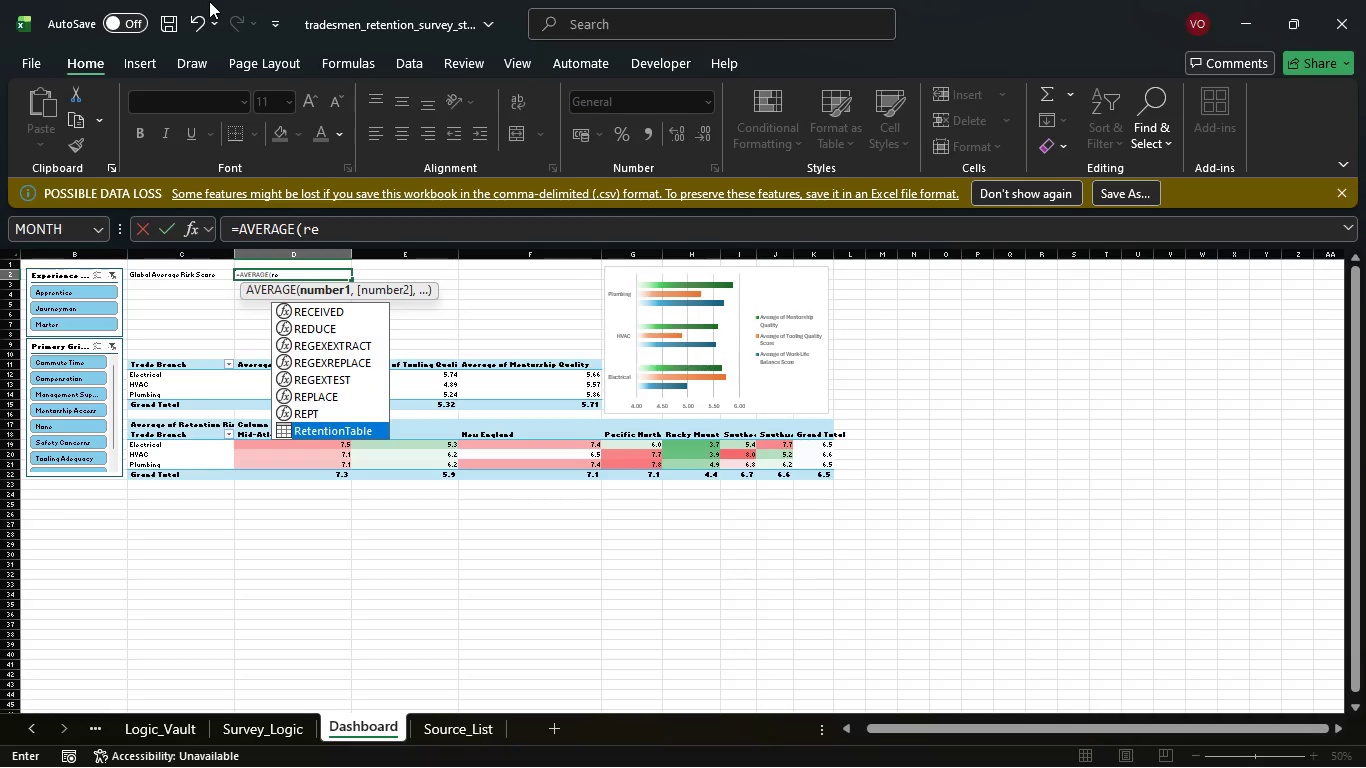 
key(Tab)
 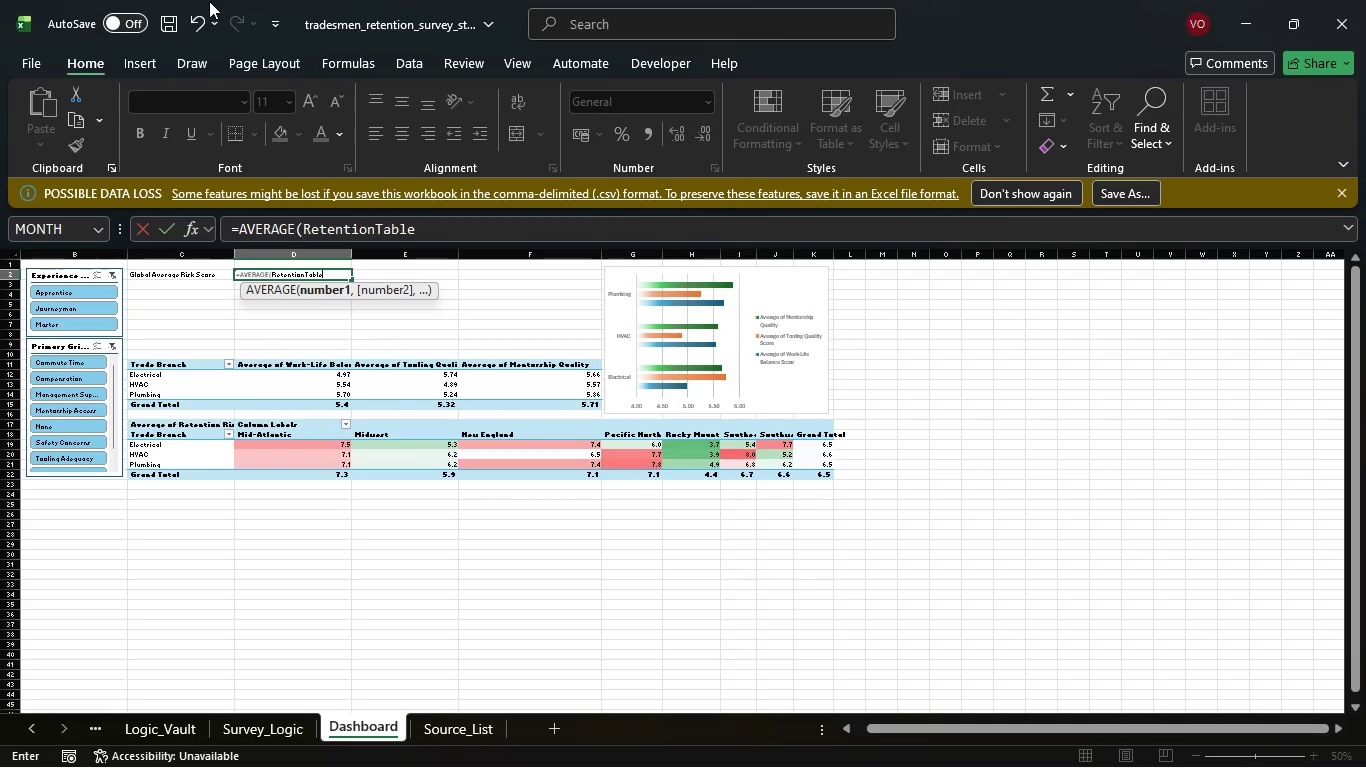 
key(BracketLeft)
 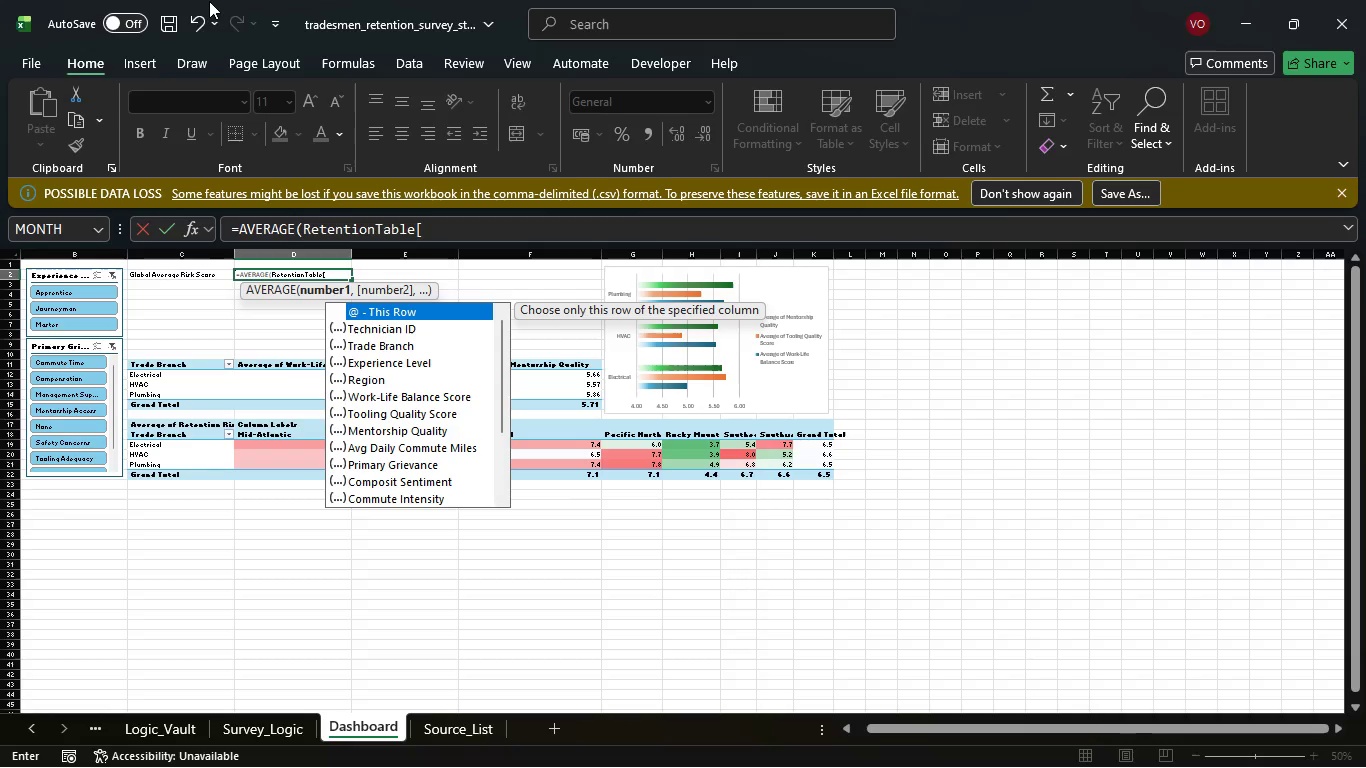 
key(ArrowDown)
 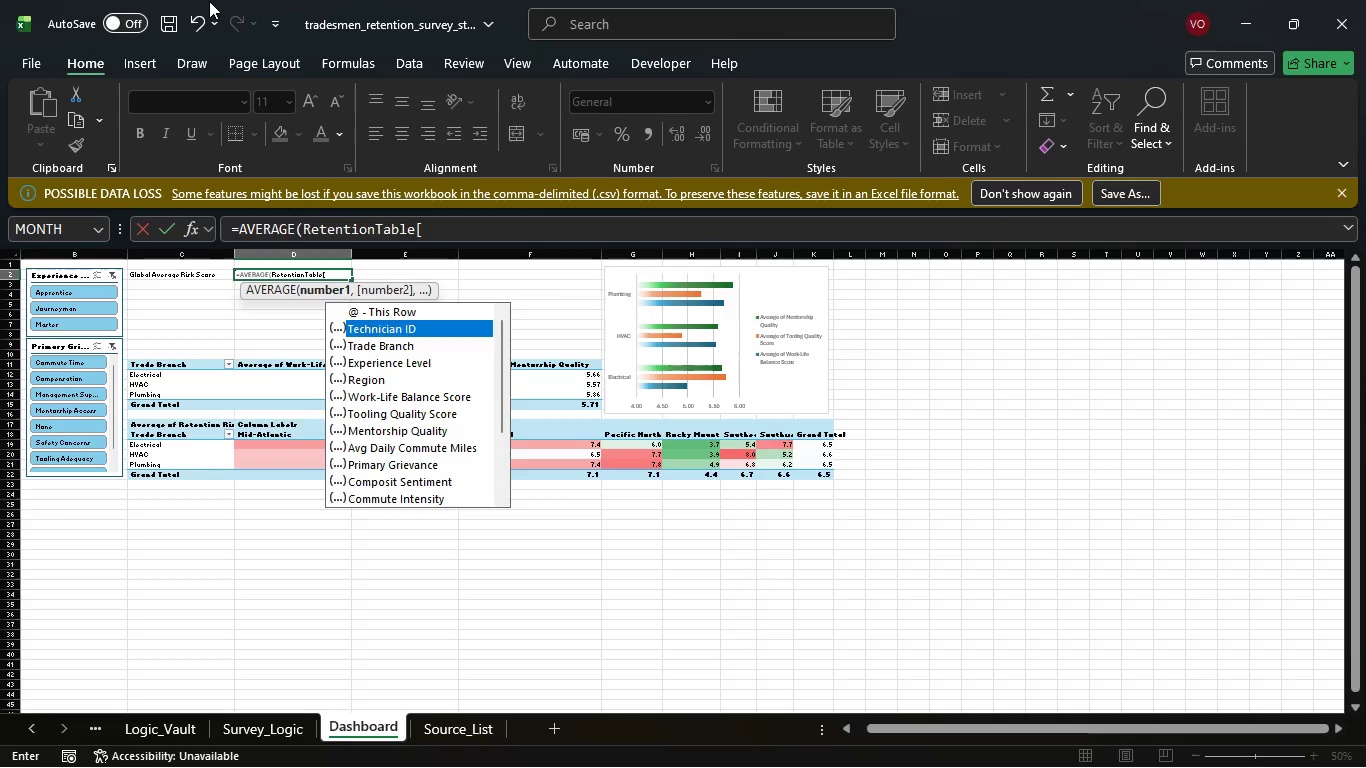 
key(ArrowDown)
 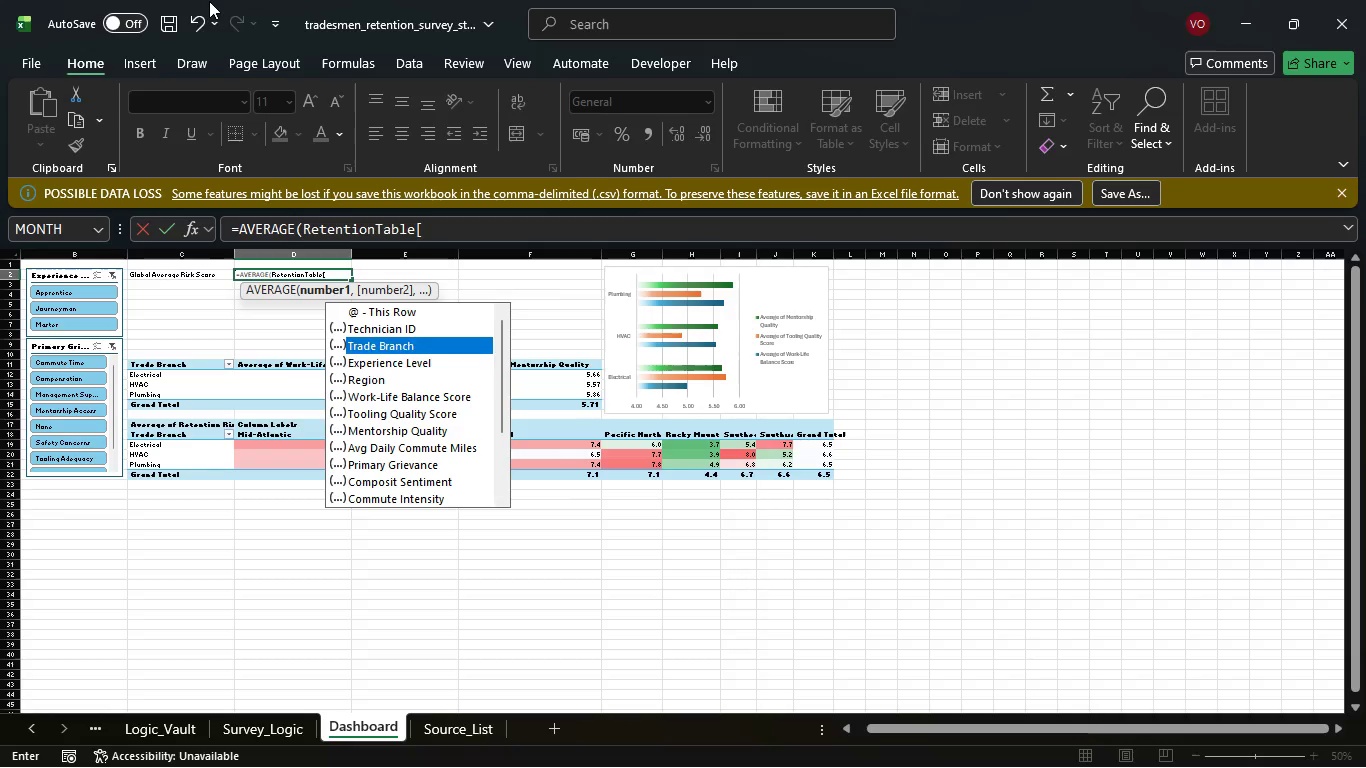 
key(ArrowDown)
 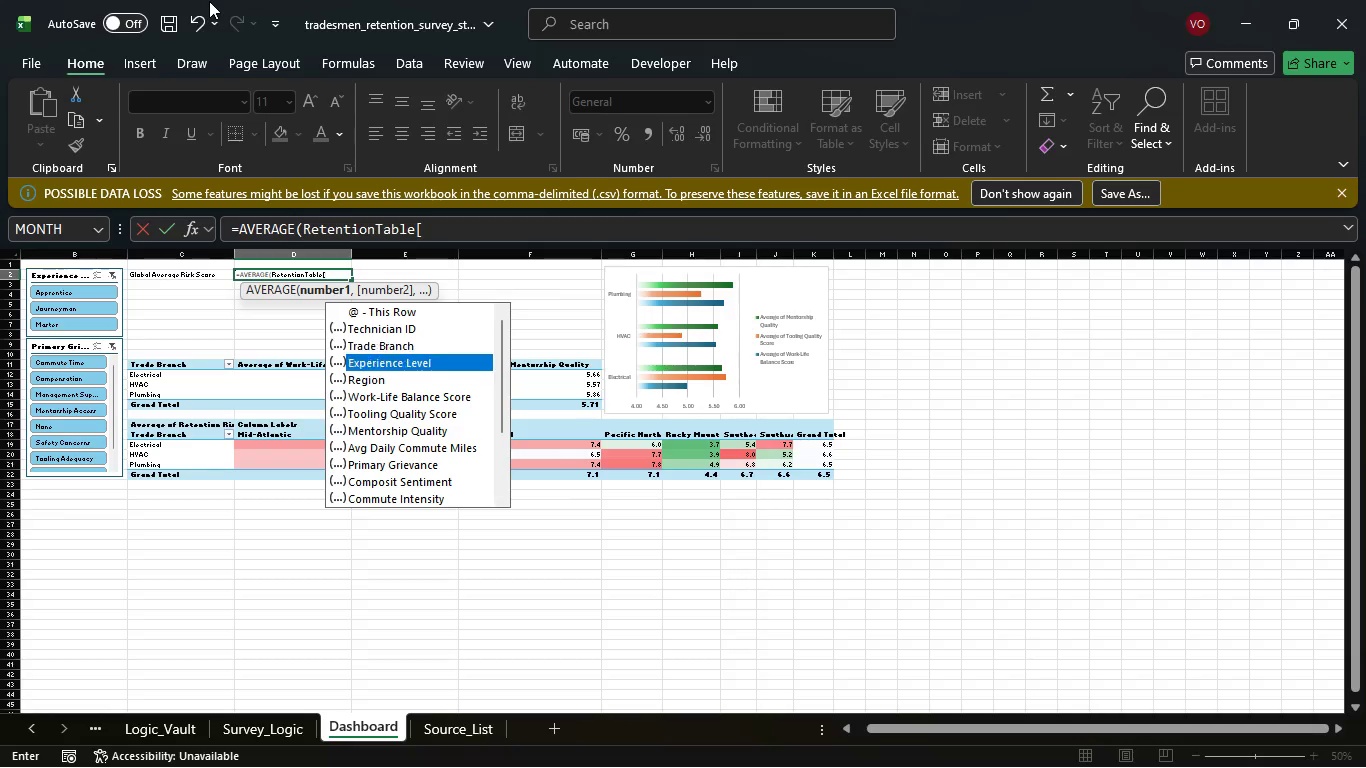 
key(ArrowDown)
 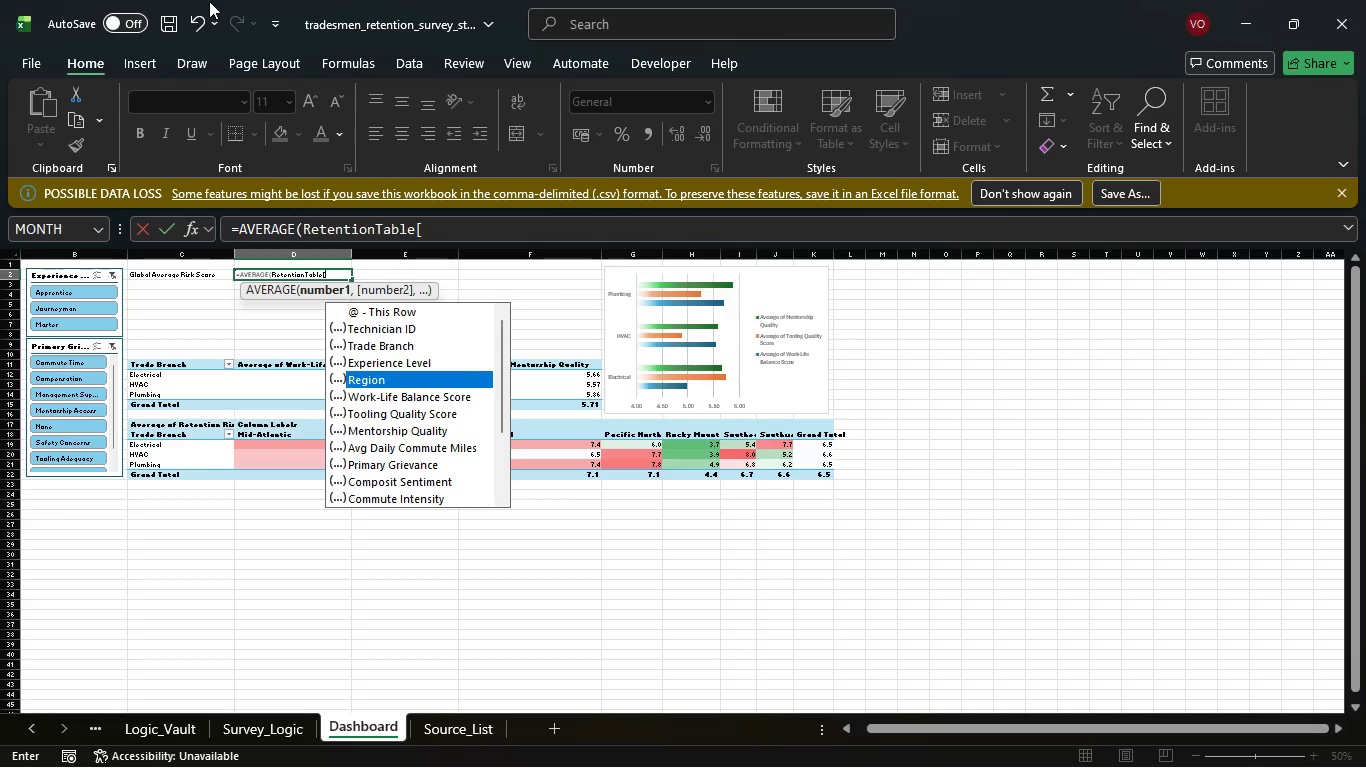 
key(ArrowDown)
 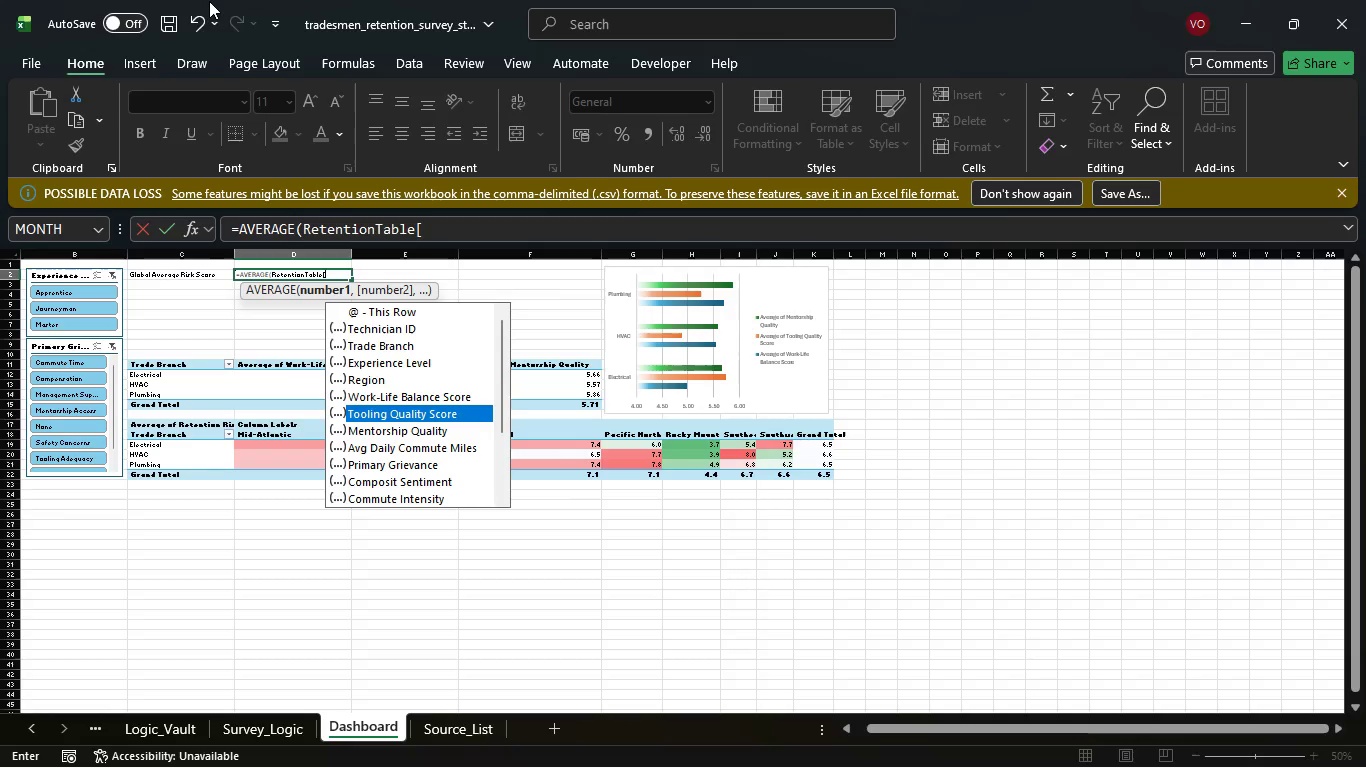 
key(ArrowDown)
 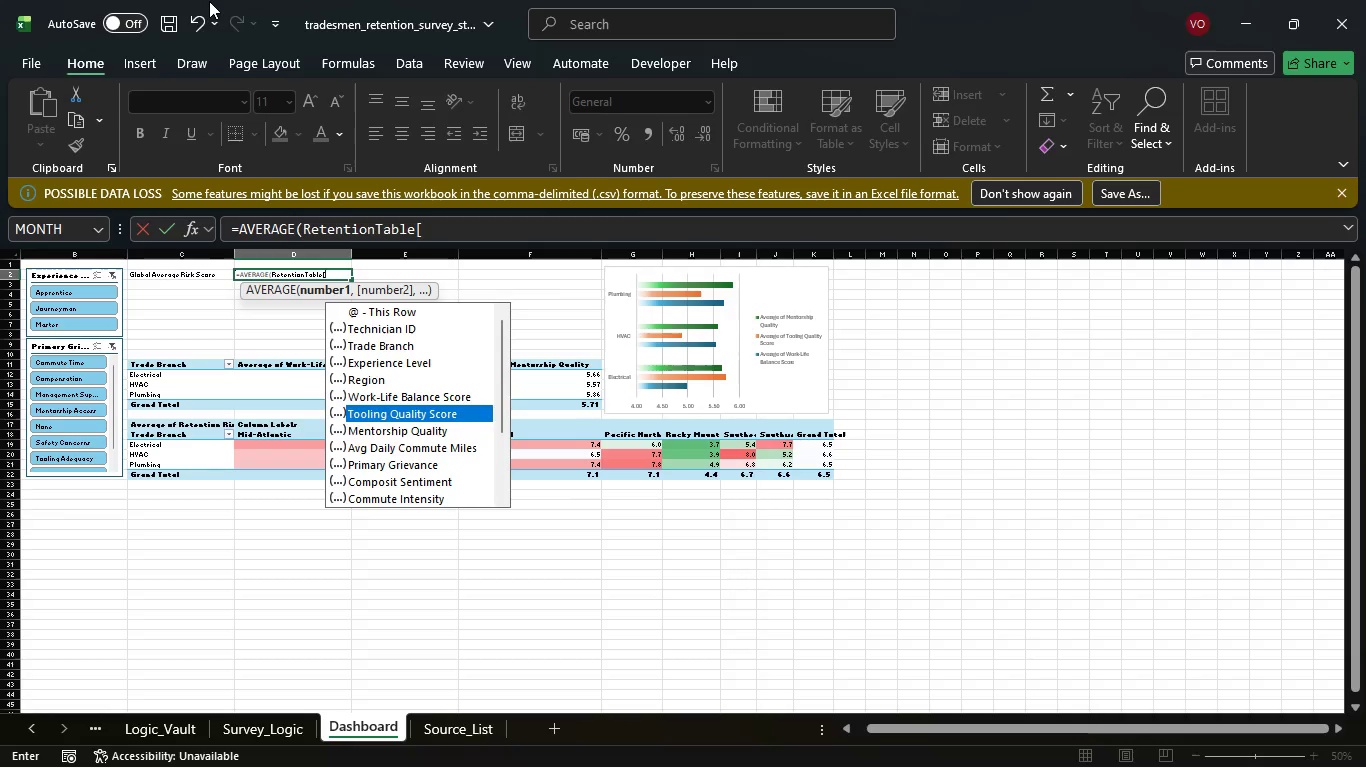 
key(ArrowDown)
 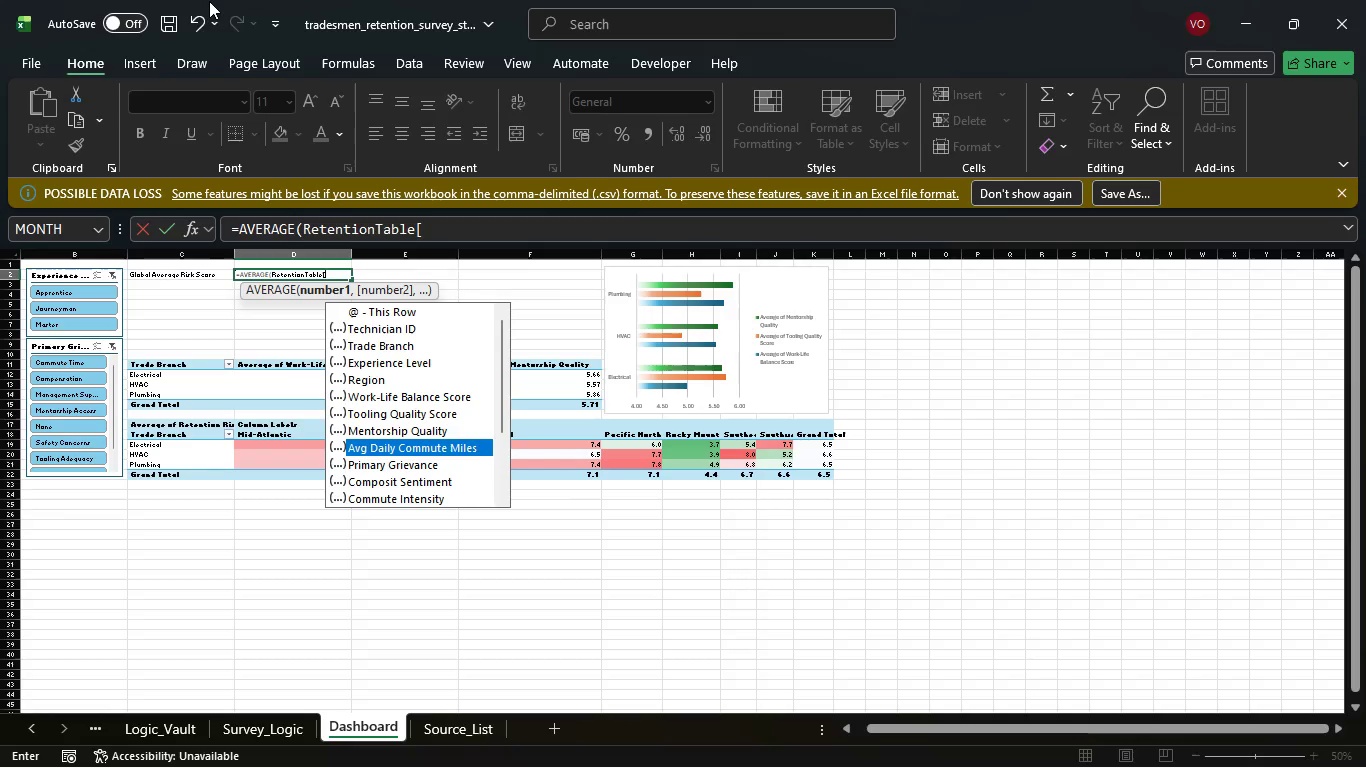 
key(ArrowDown)
 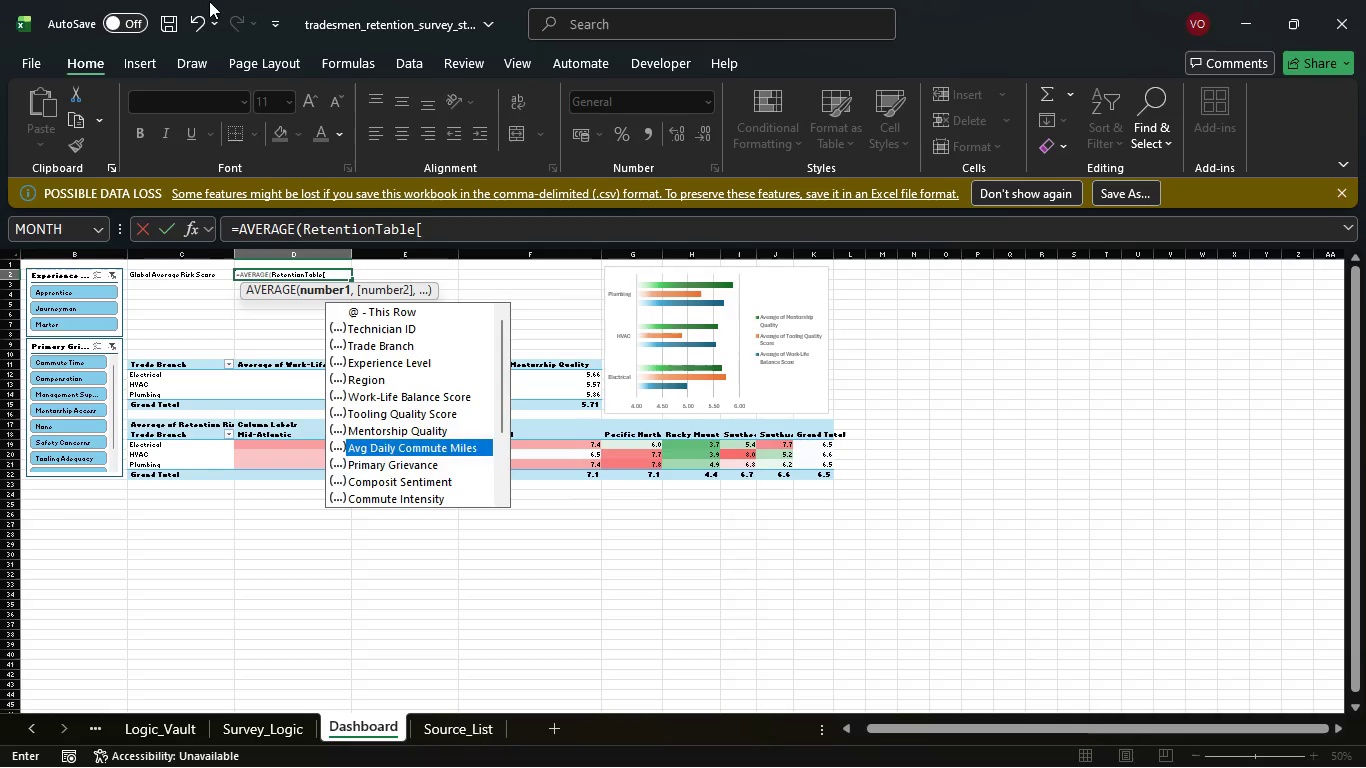 
key(ArrowDown)
 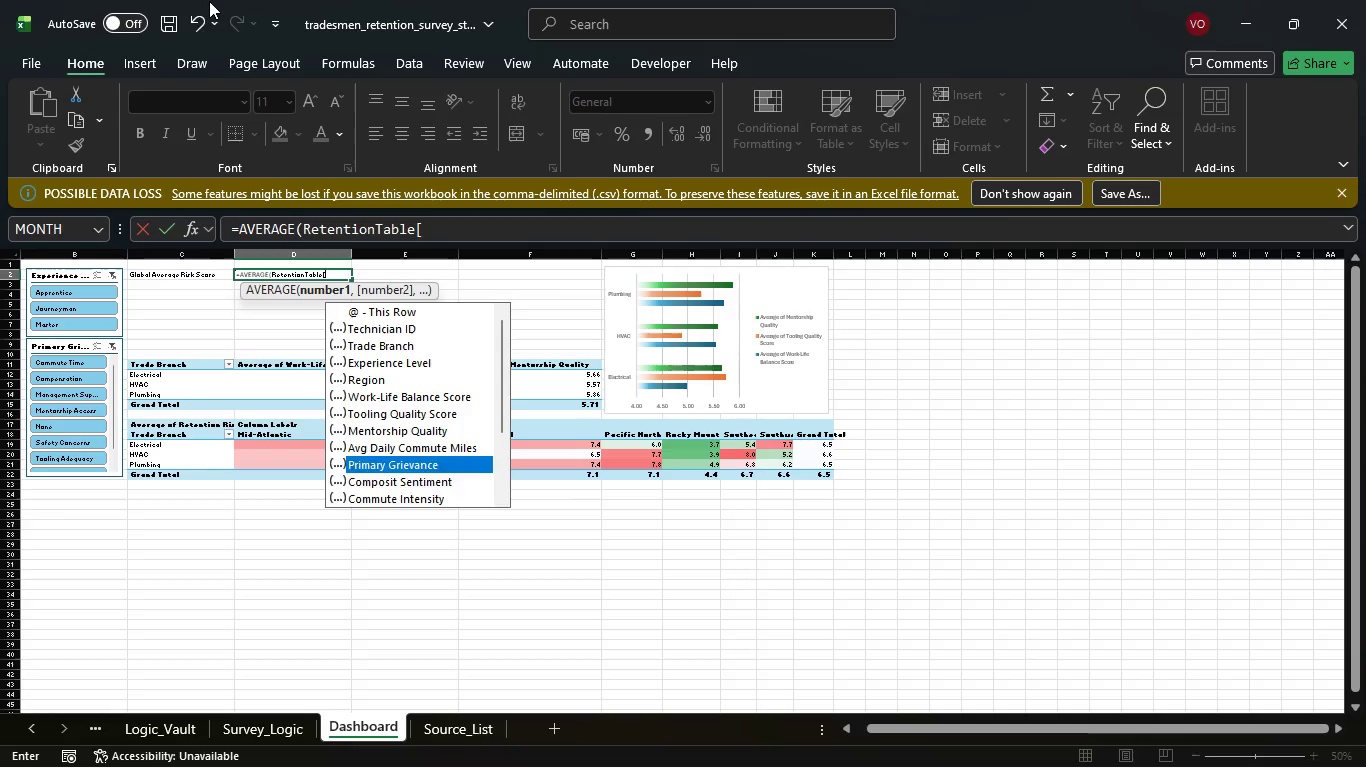 
key(ArrowDown)
 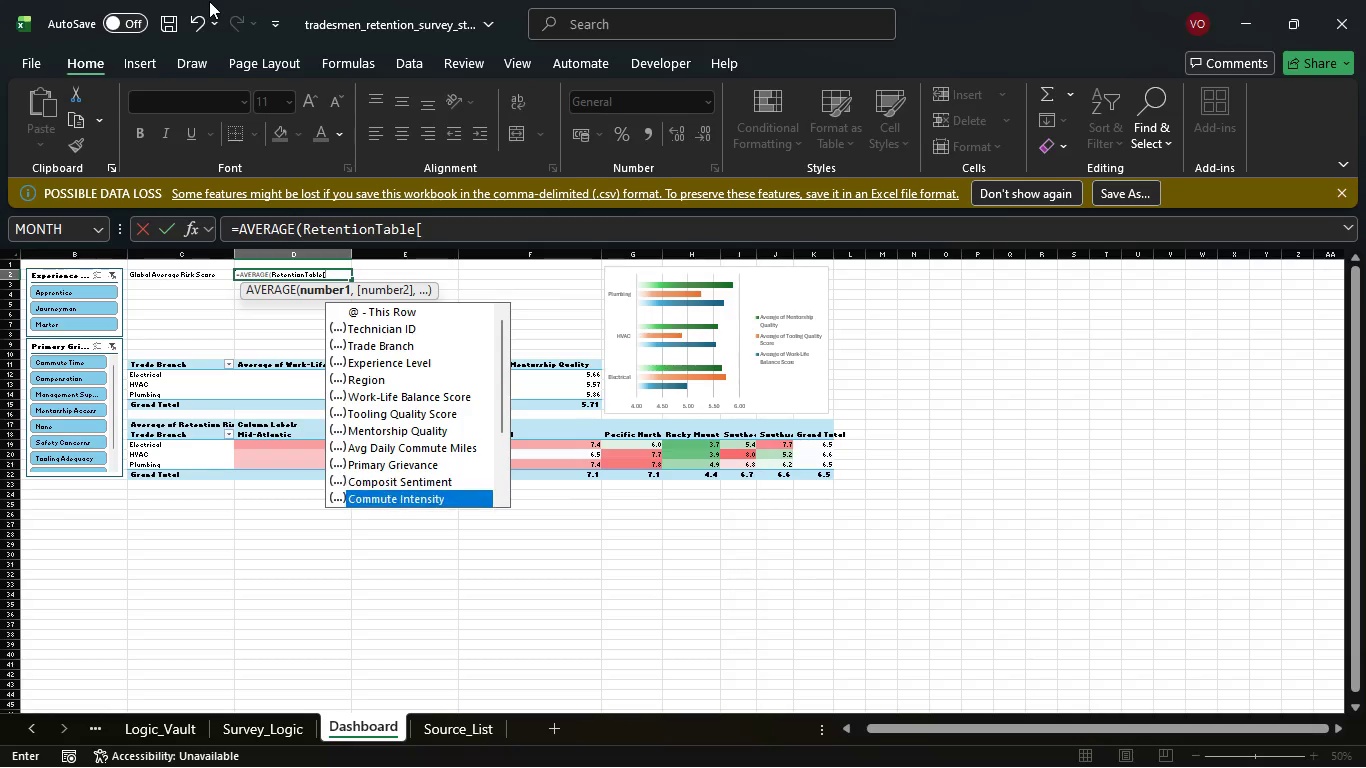 
key(ArrowDown)
 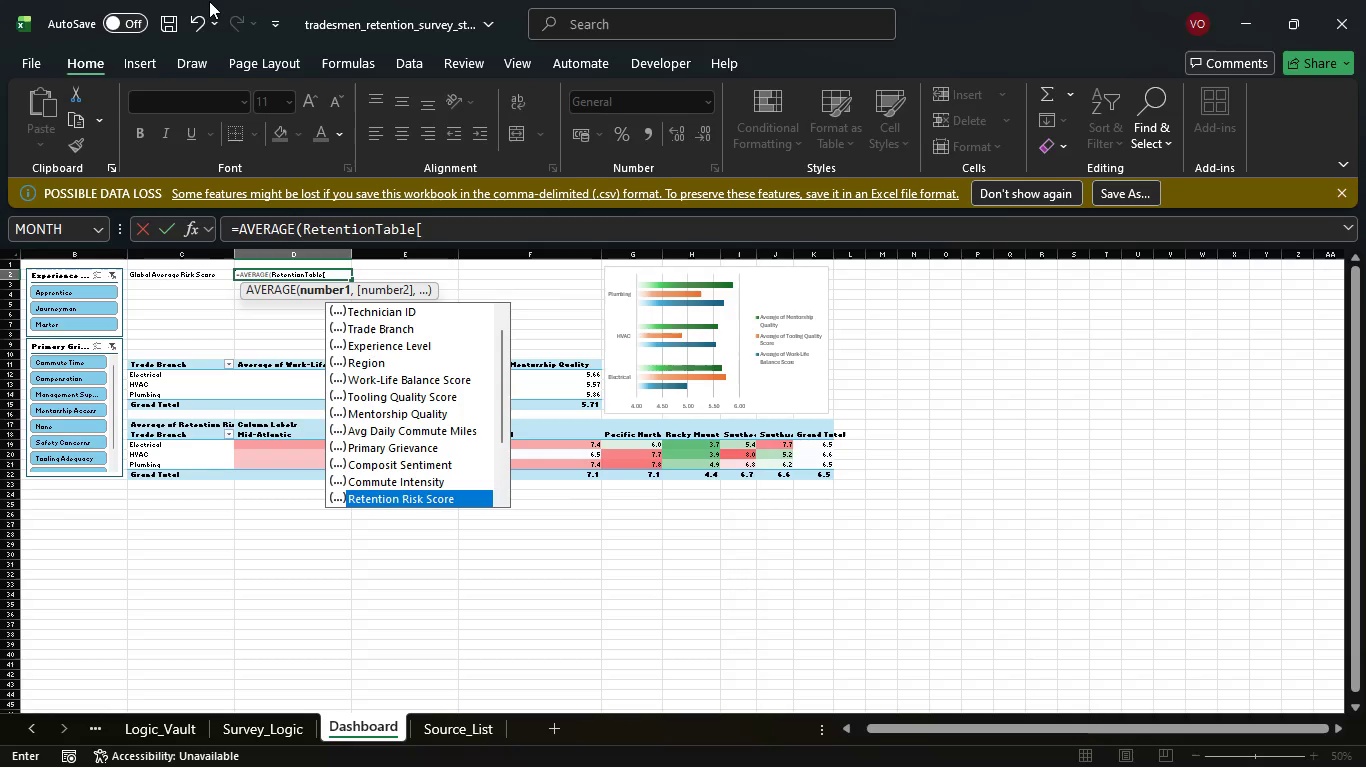 
key(ArrowDown)
 